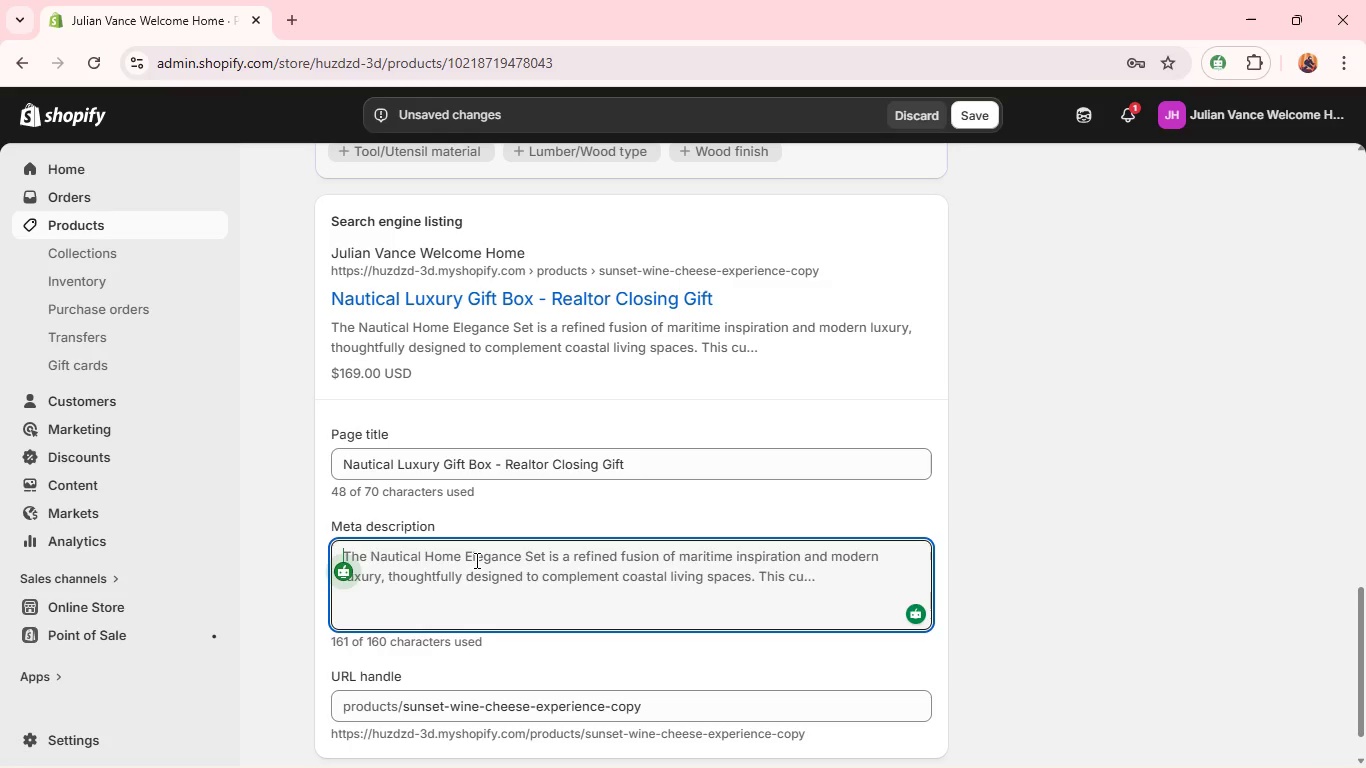 
triple_click([475, 560])
 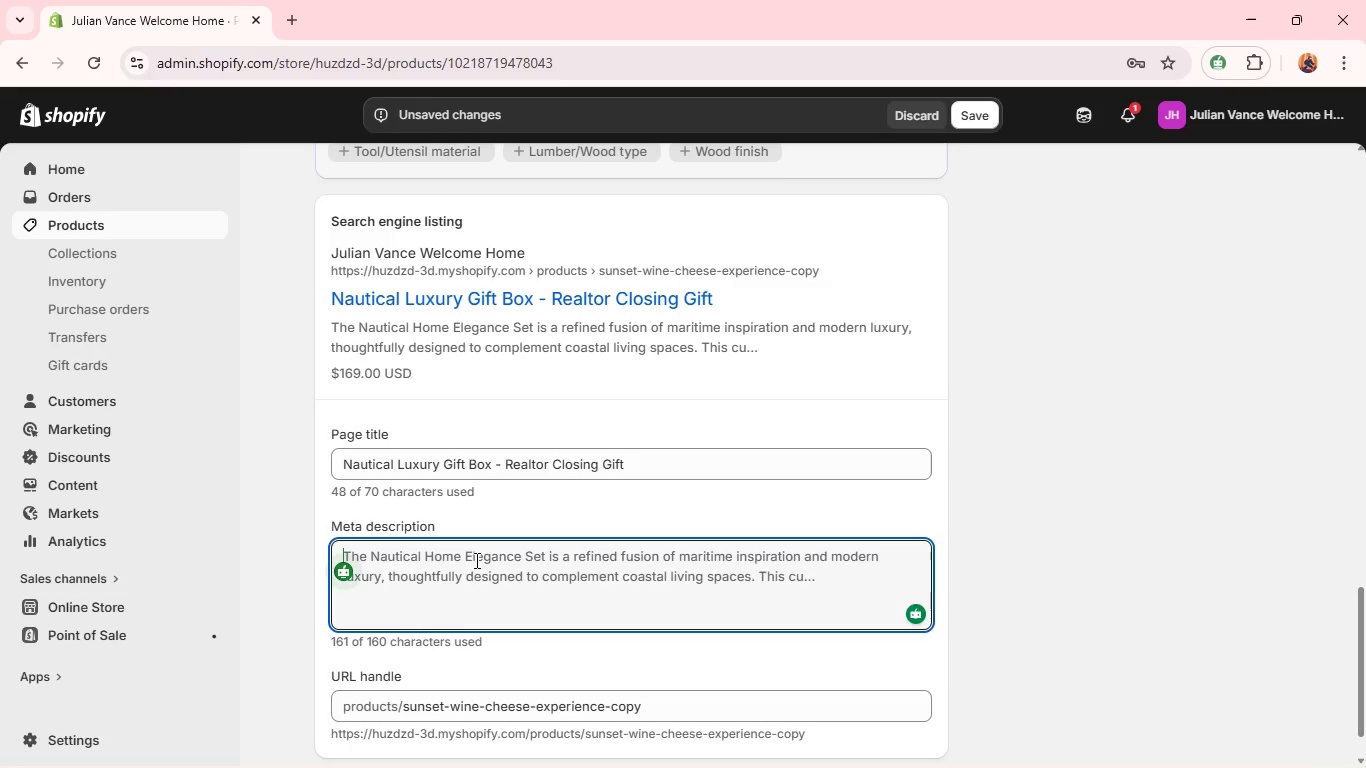 
triple_click([475, 560])
 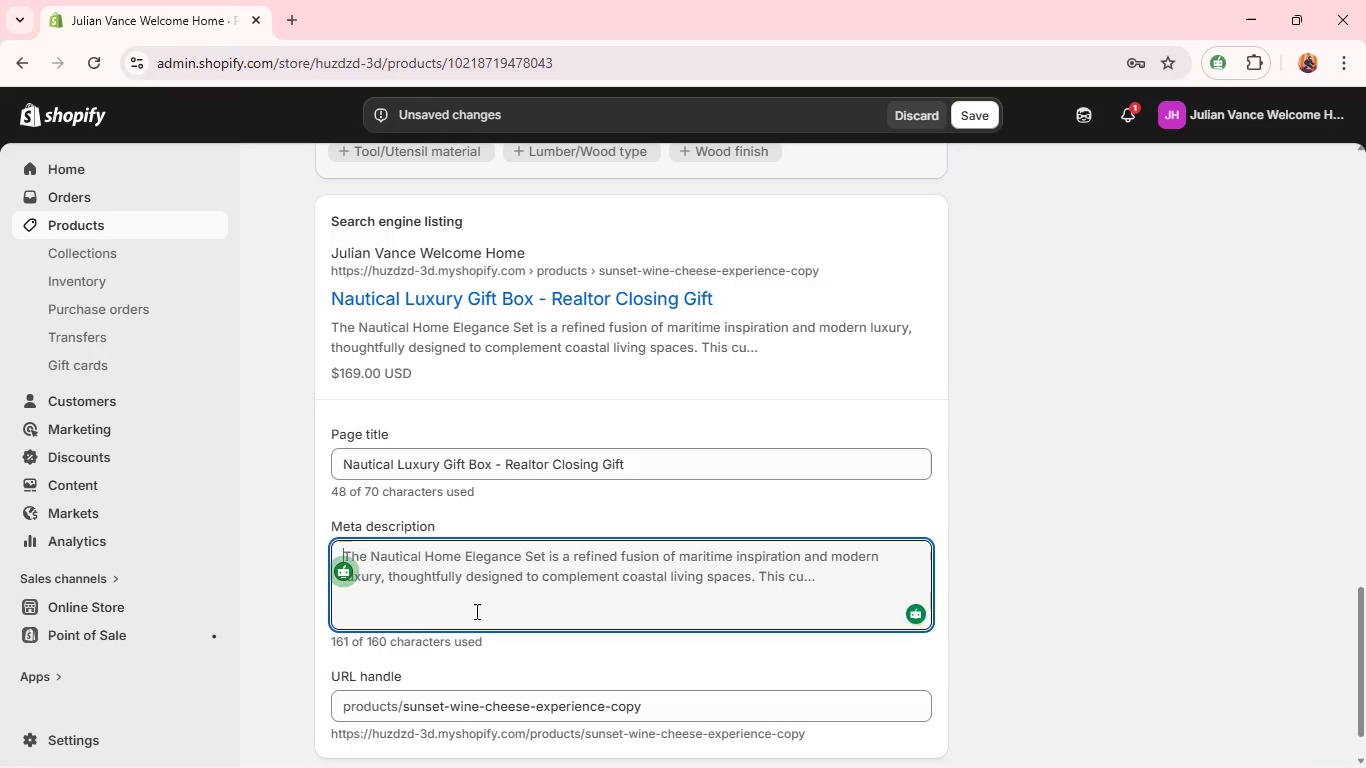 
left_click([474, 571])
 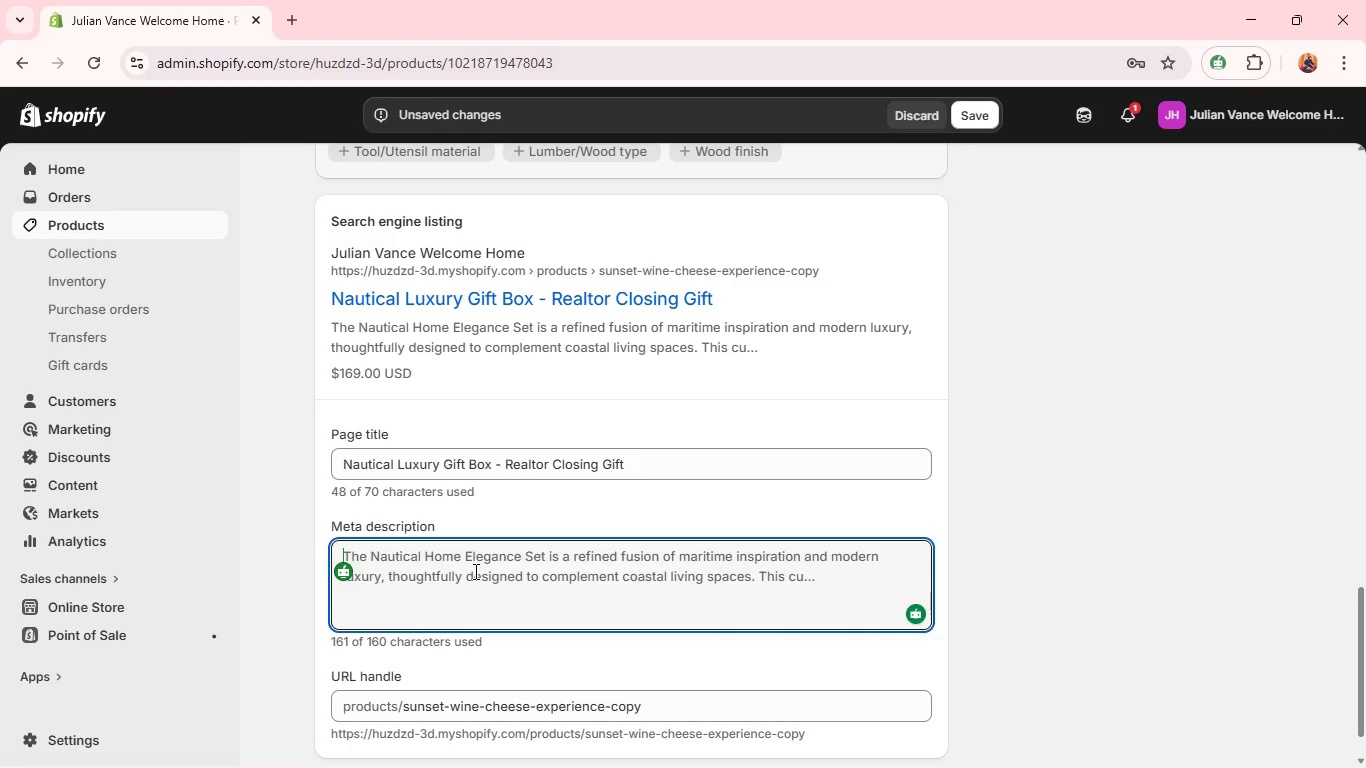 
key(Control+ControlLeft)
 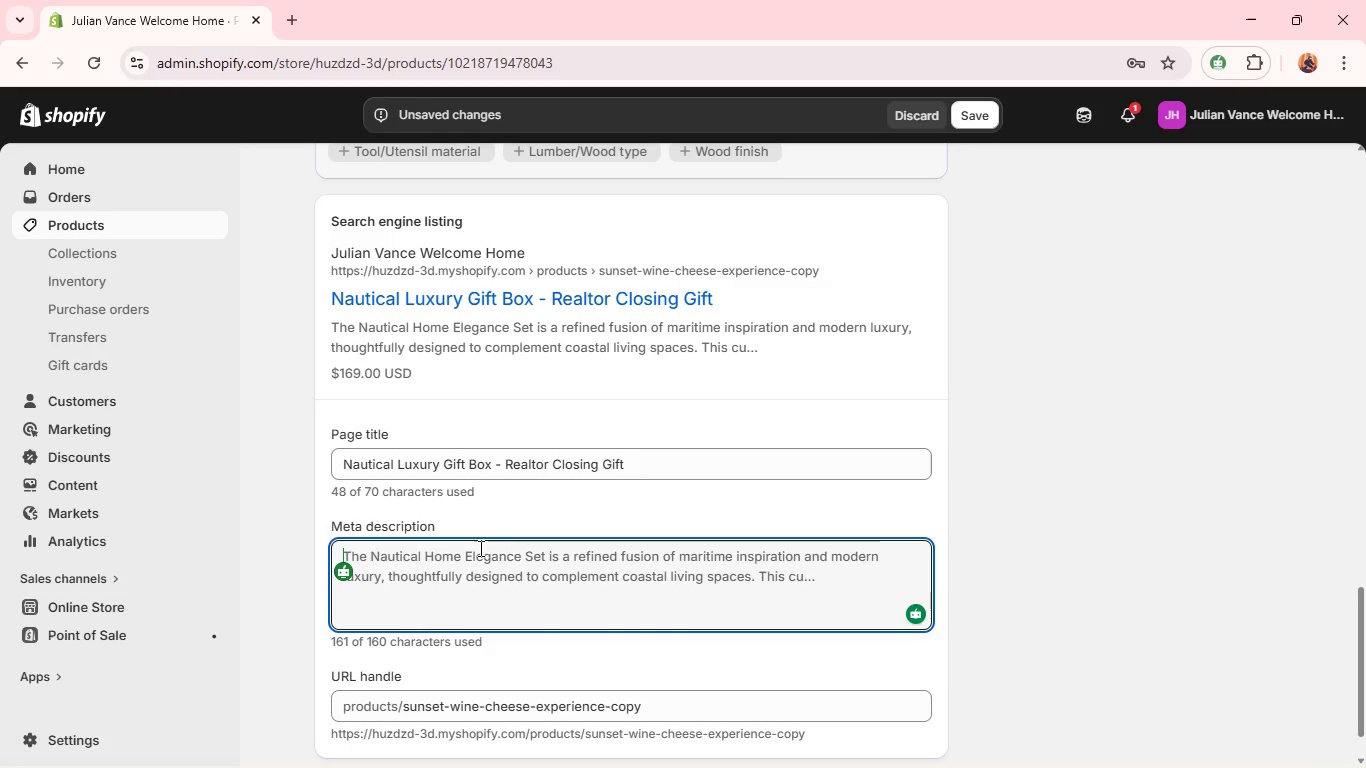 
hold_key(key=ControlLeft, duration=0.67)
 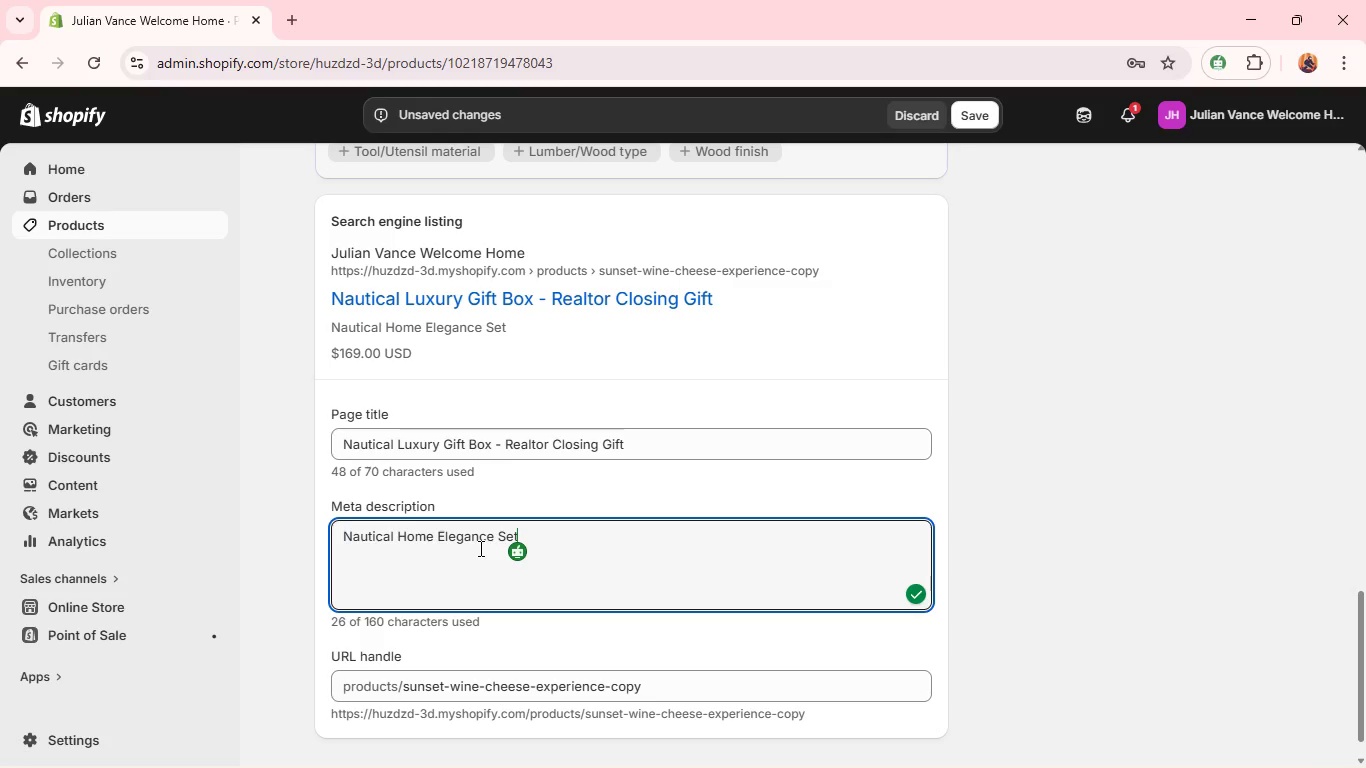 
key(V)
 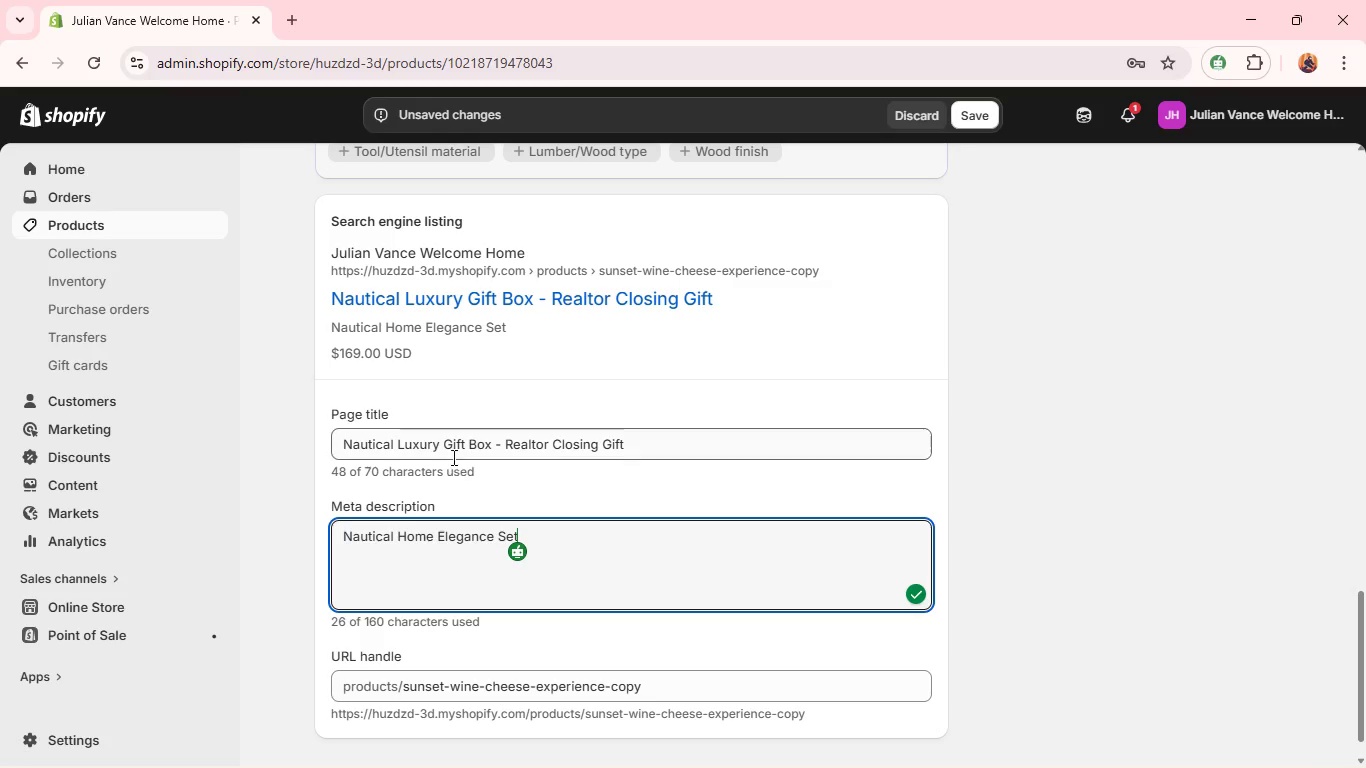 
double_click([454, 454])
 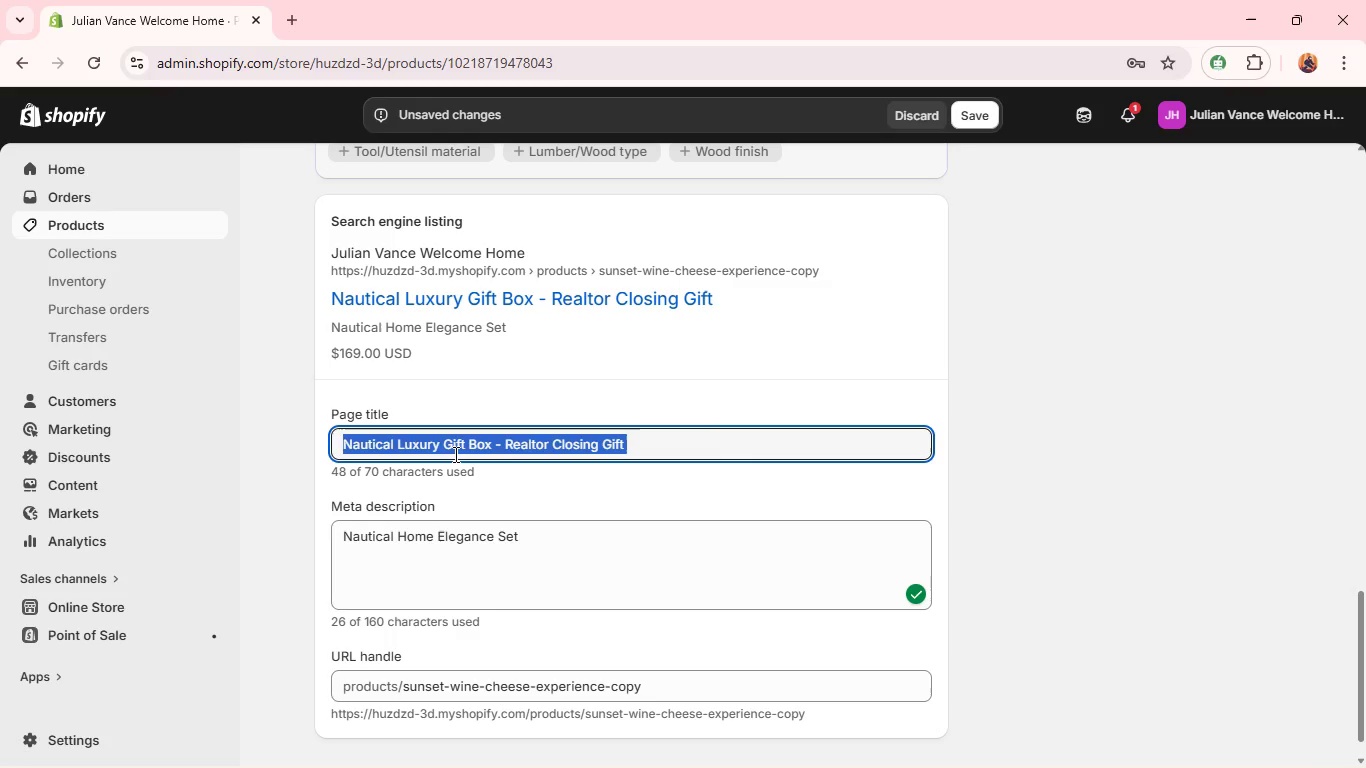 
triple_click([454, 454])
 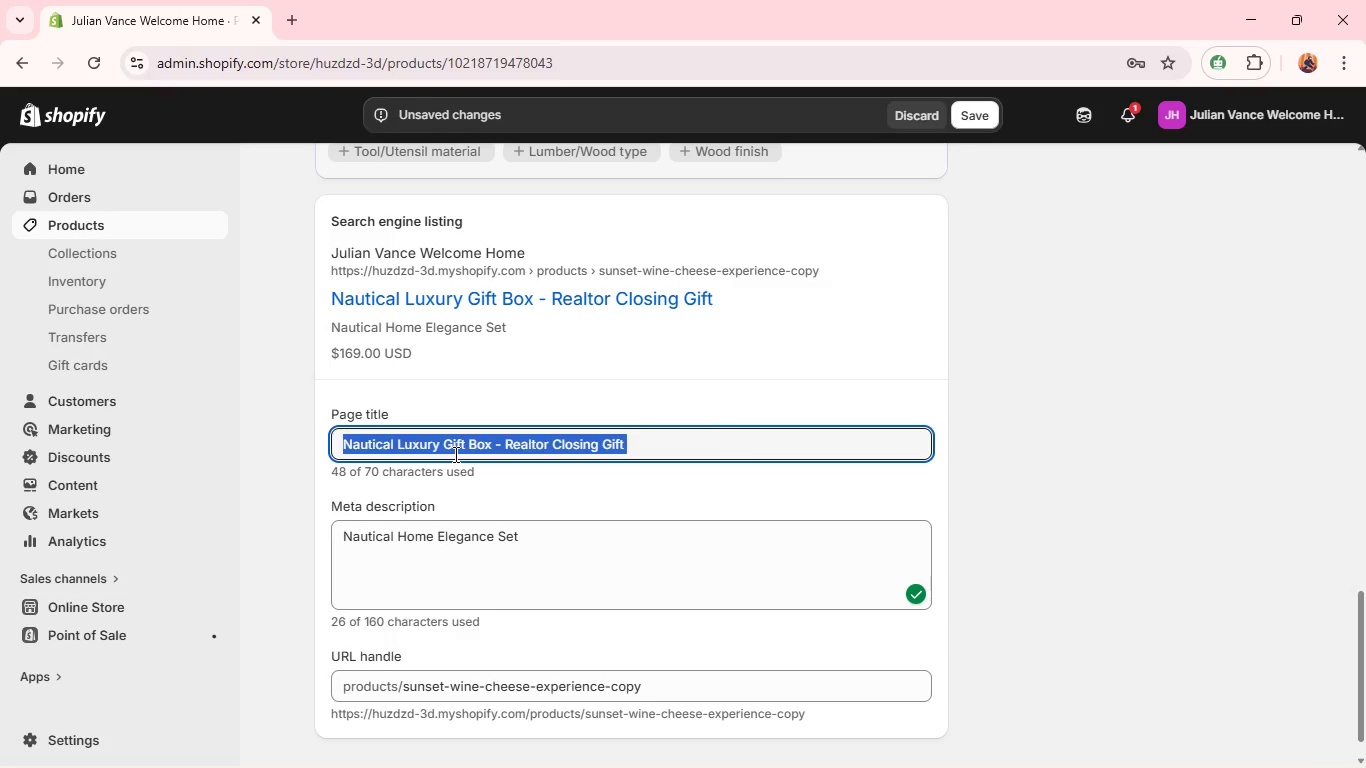 
triple_click([454, 454])
 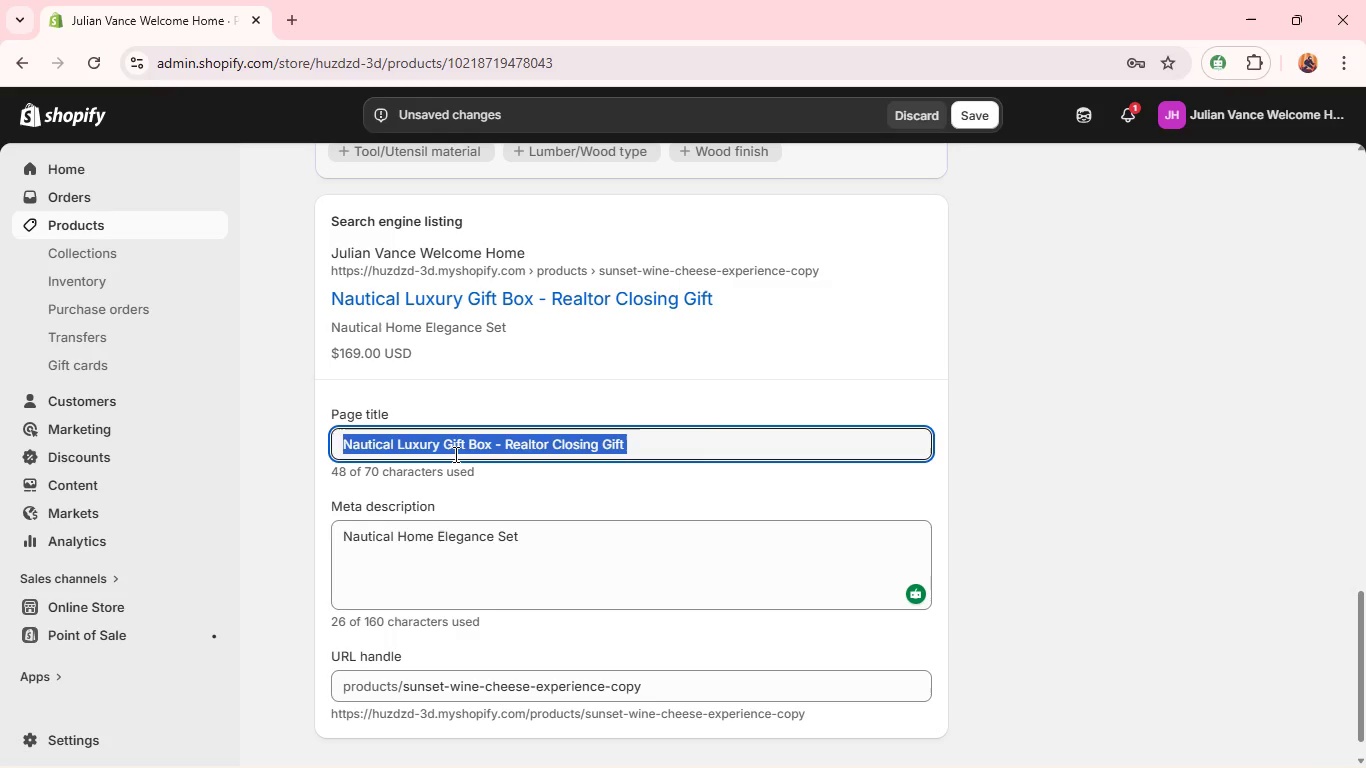 
key(Control+C)
 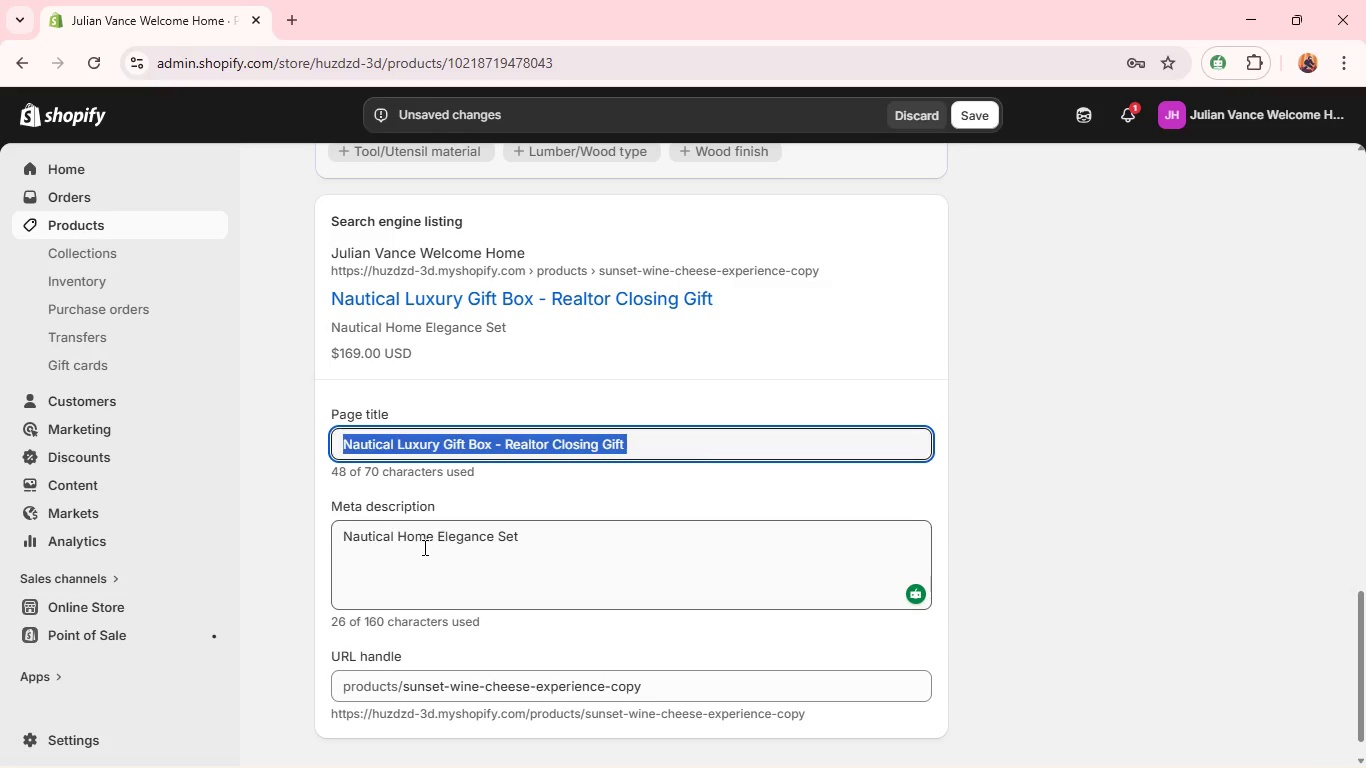 
double_click([423, 547])
 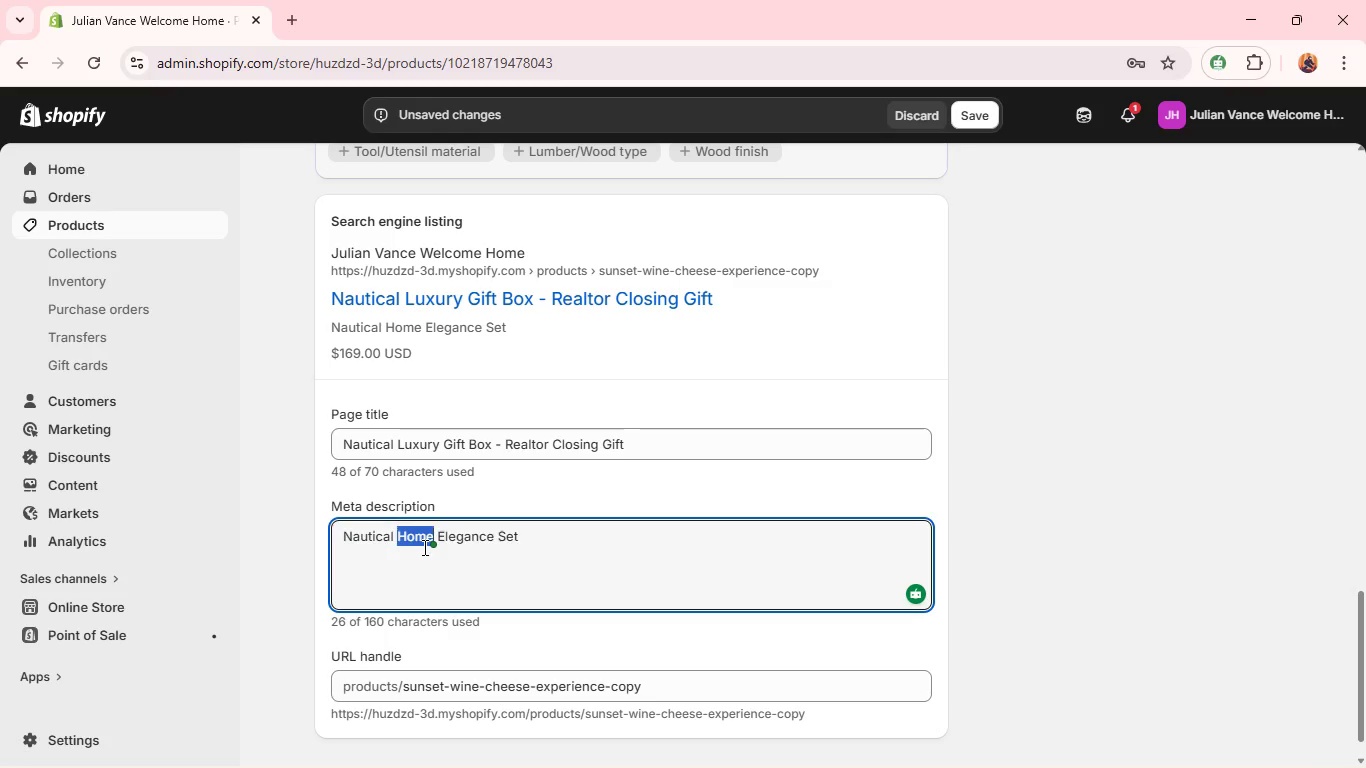 
triple_click([423, 547])
 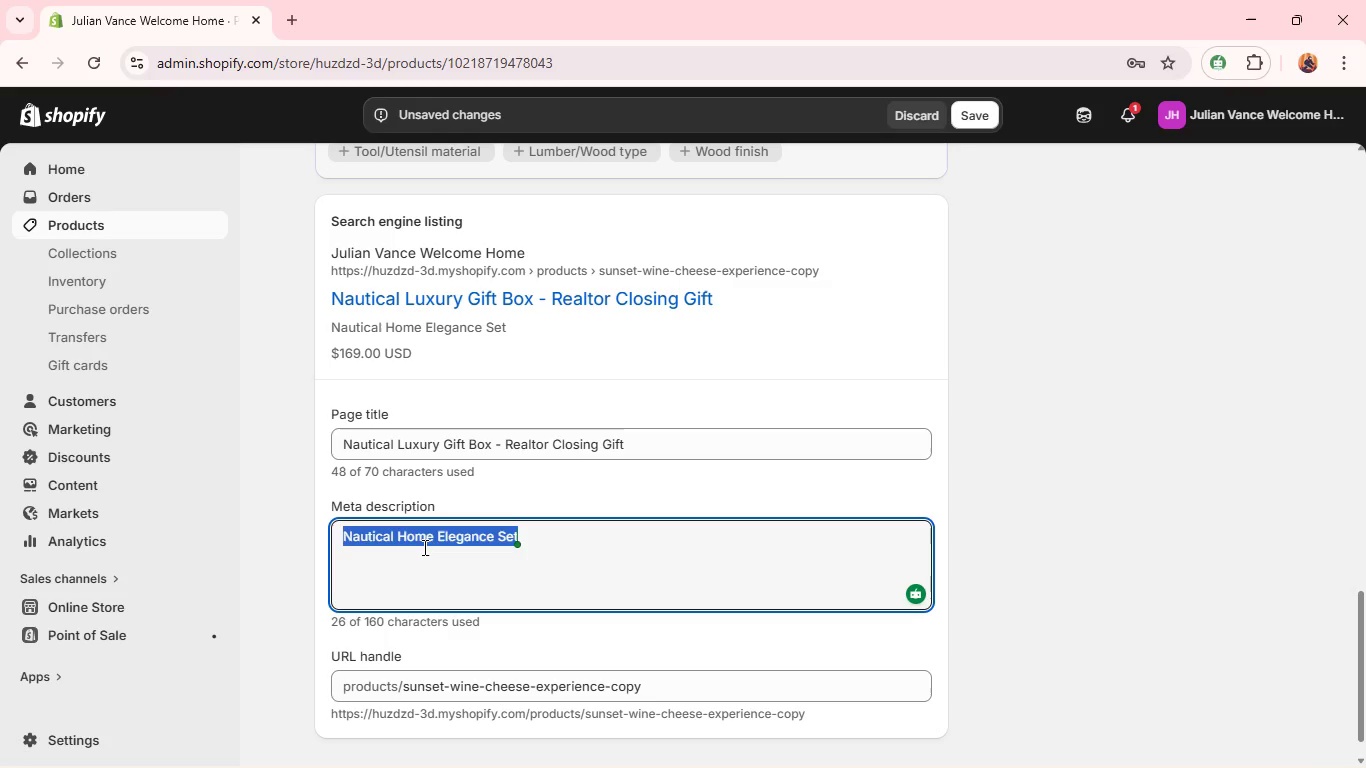 
triple_click([423, 547])
 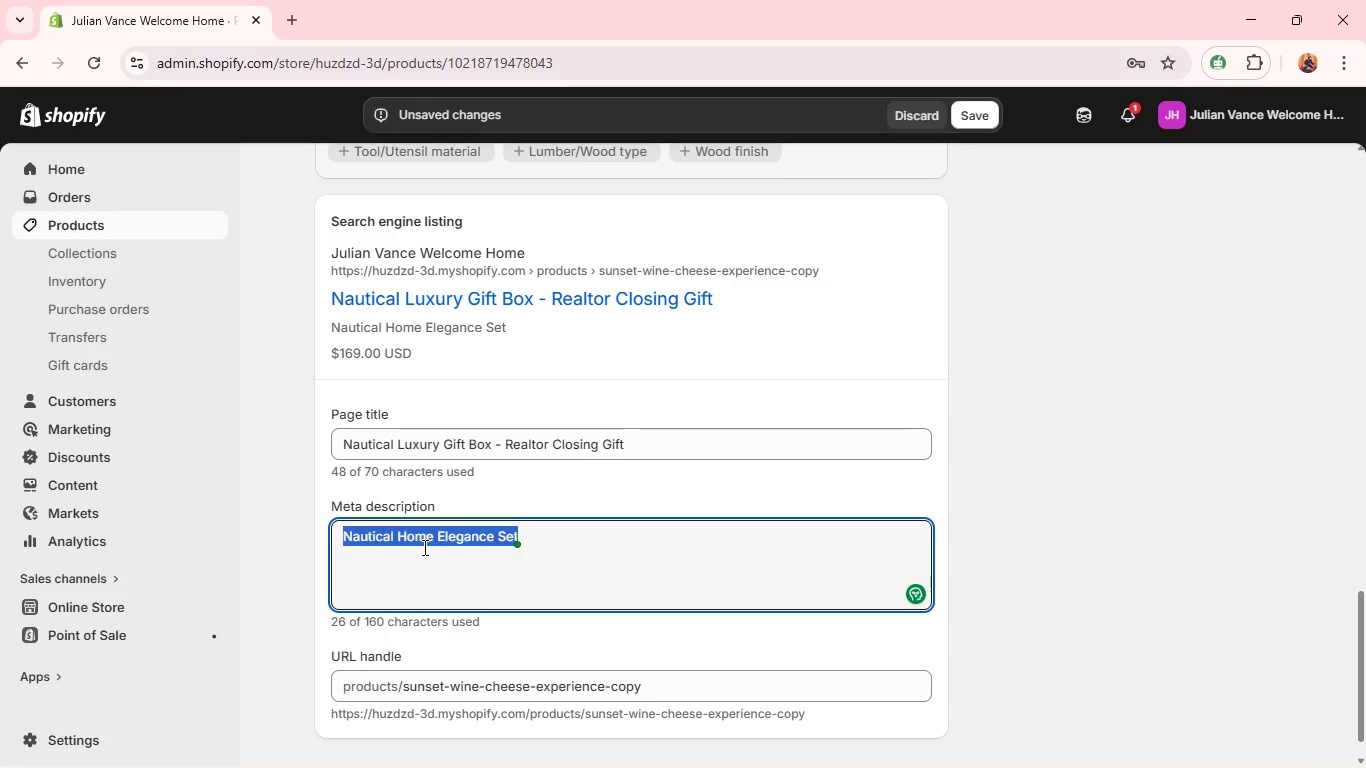 
key(Control+V)
 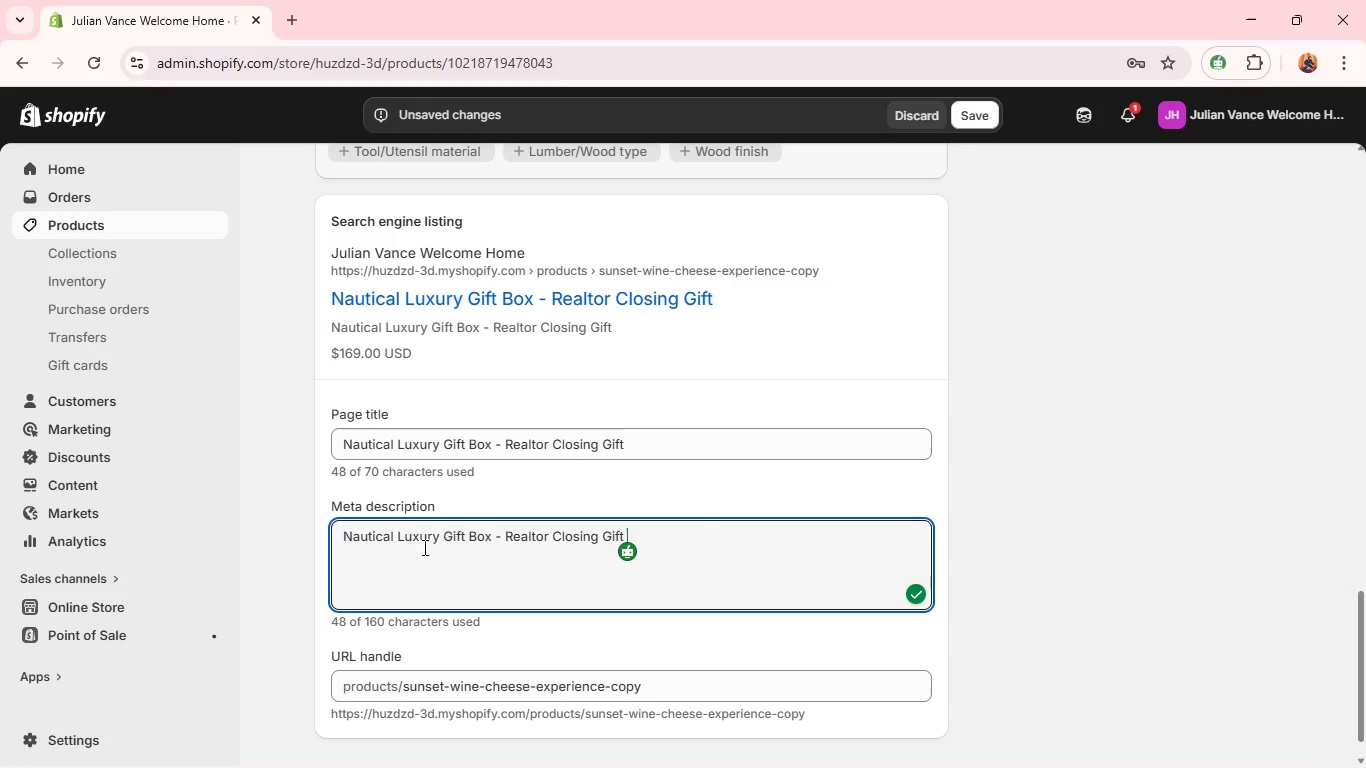 
hold_key(key=ControlLeft, duration=1.39)
 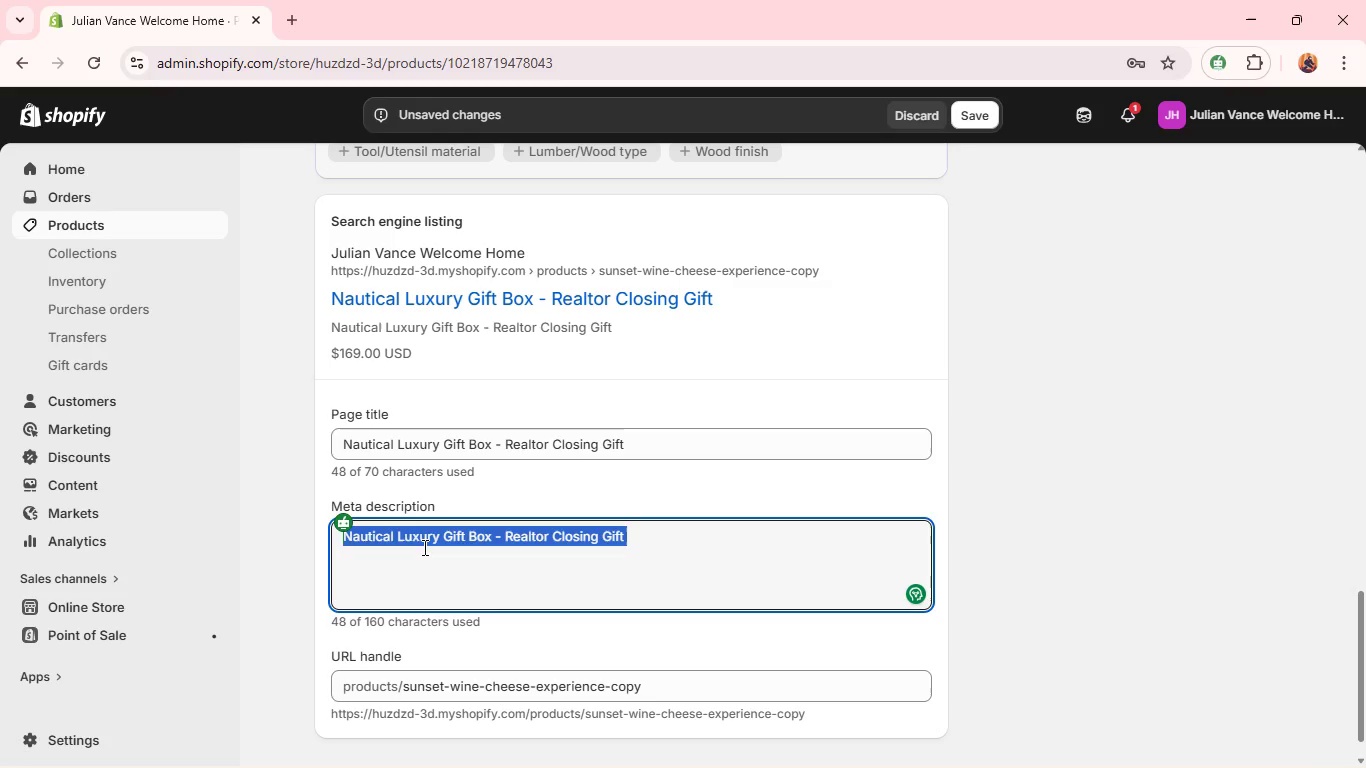 
key(A)
 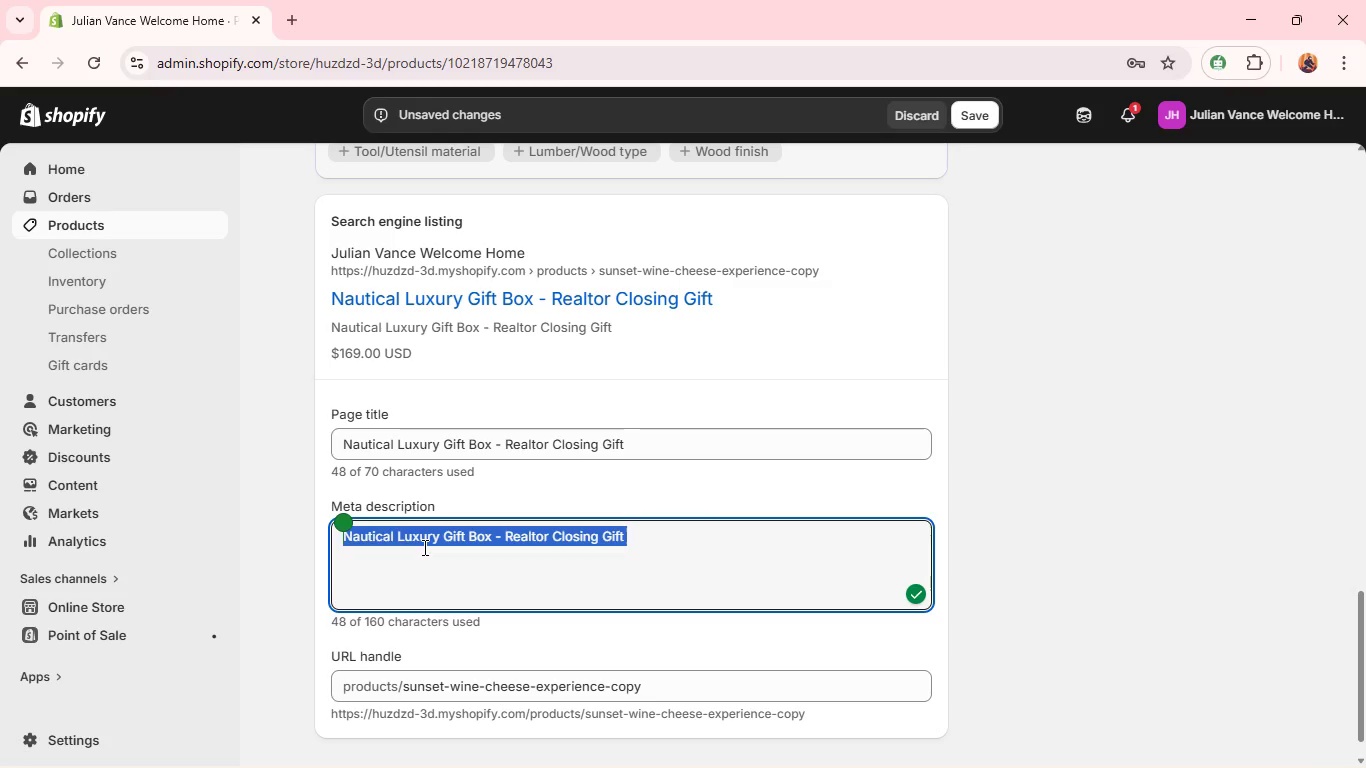 
key(Control+Shift+C)
 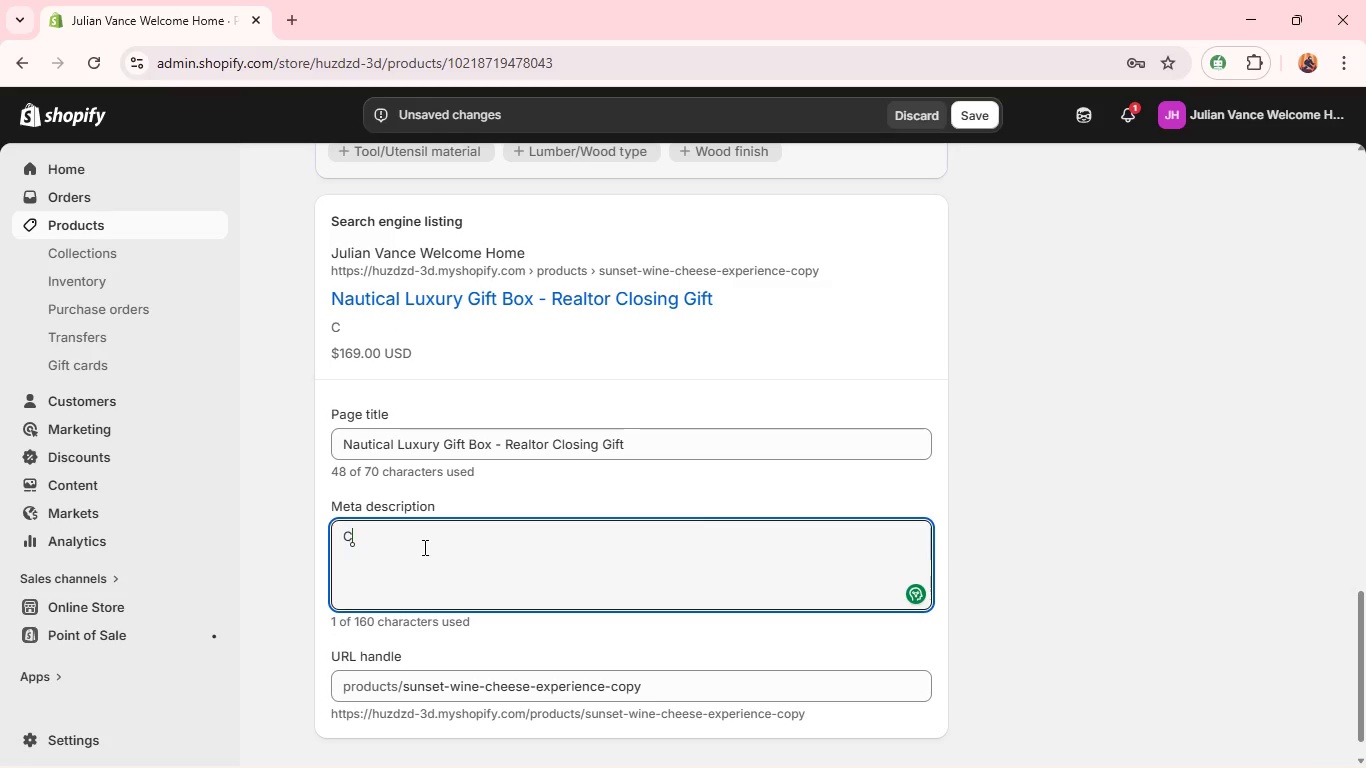 
key(Control+O)
 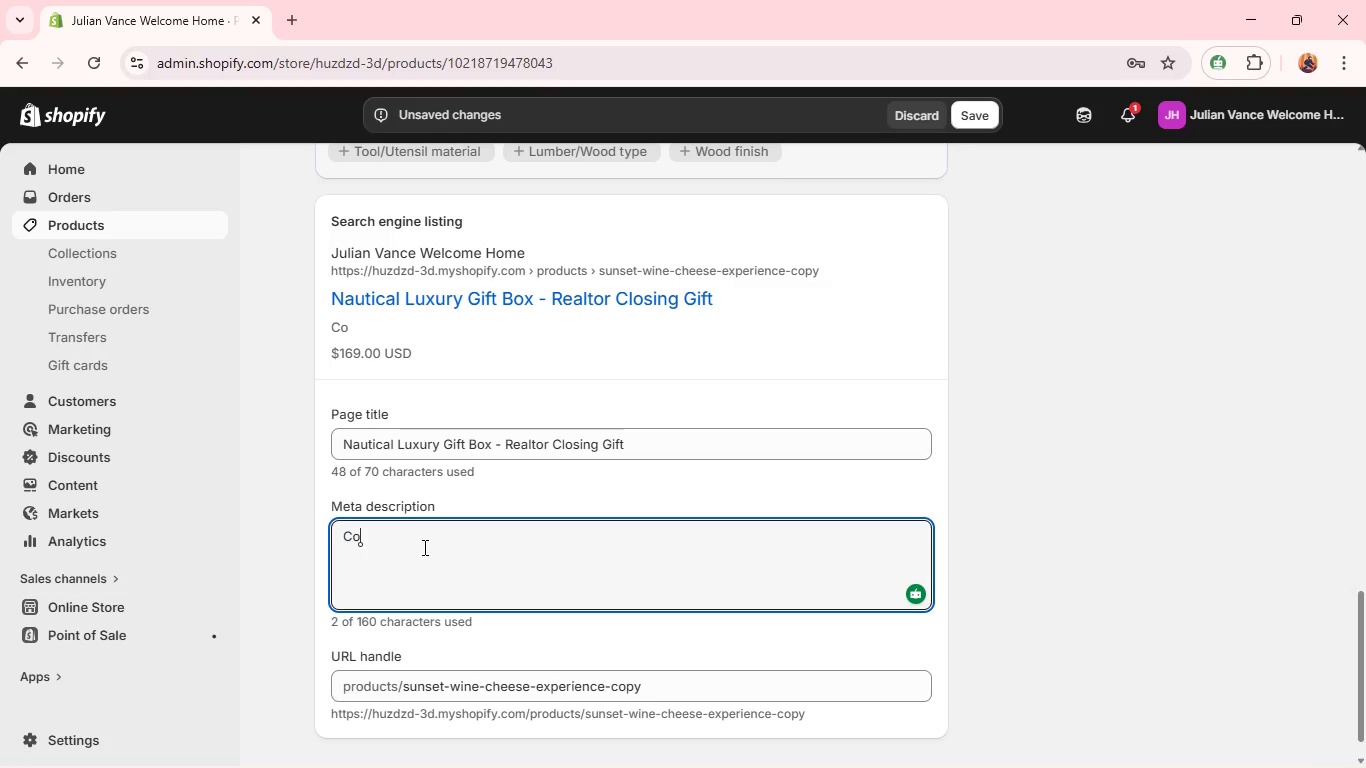 
type(astal-inspired luxury gift box with natu)
key(Backspace)
key(Backspace)
type(utical elegance. Perfect realtor closing gift. )
 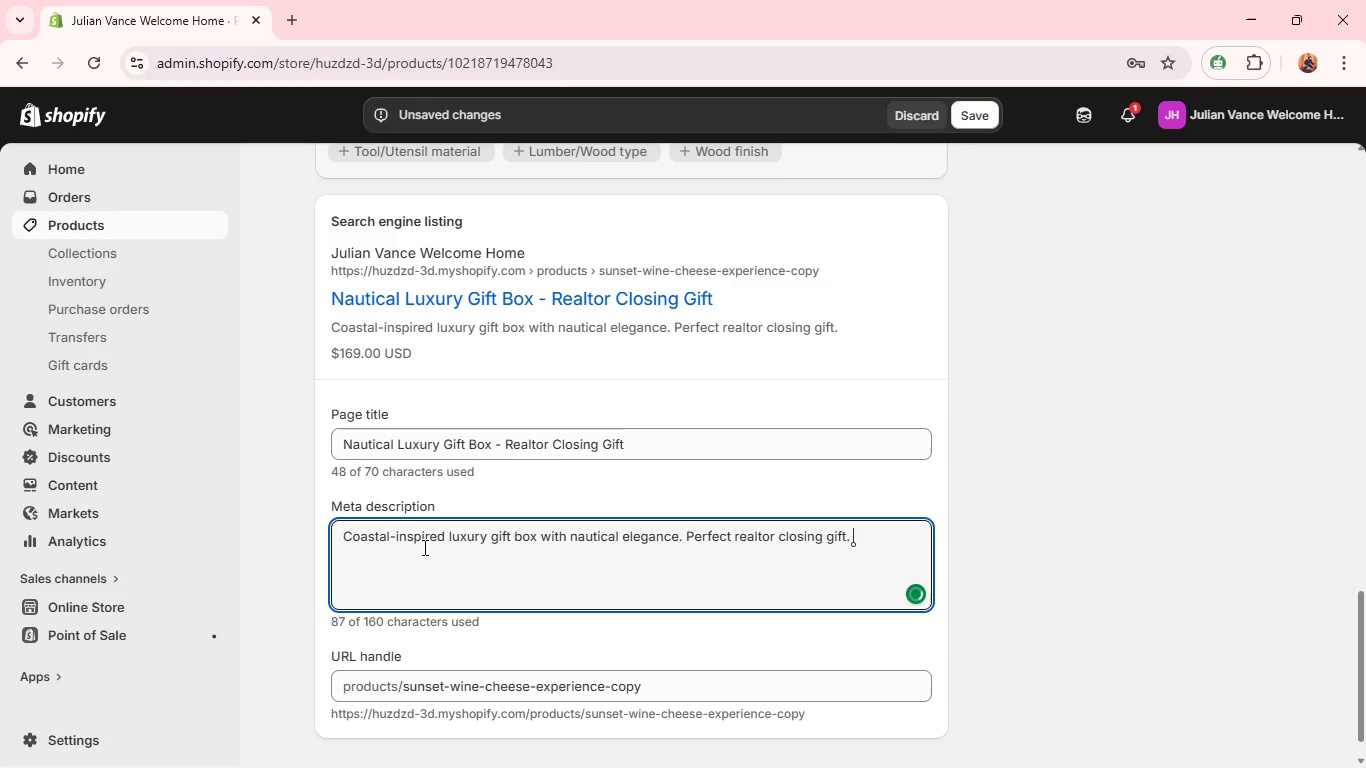 
key(Control+A)
 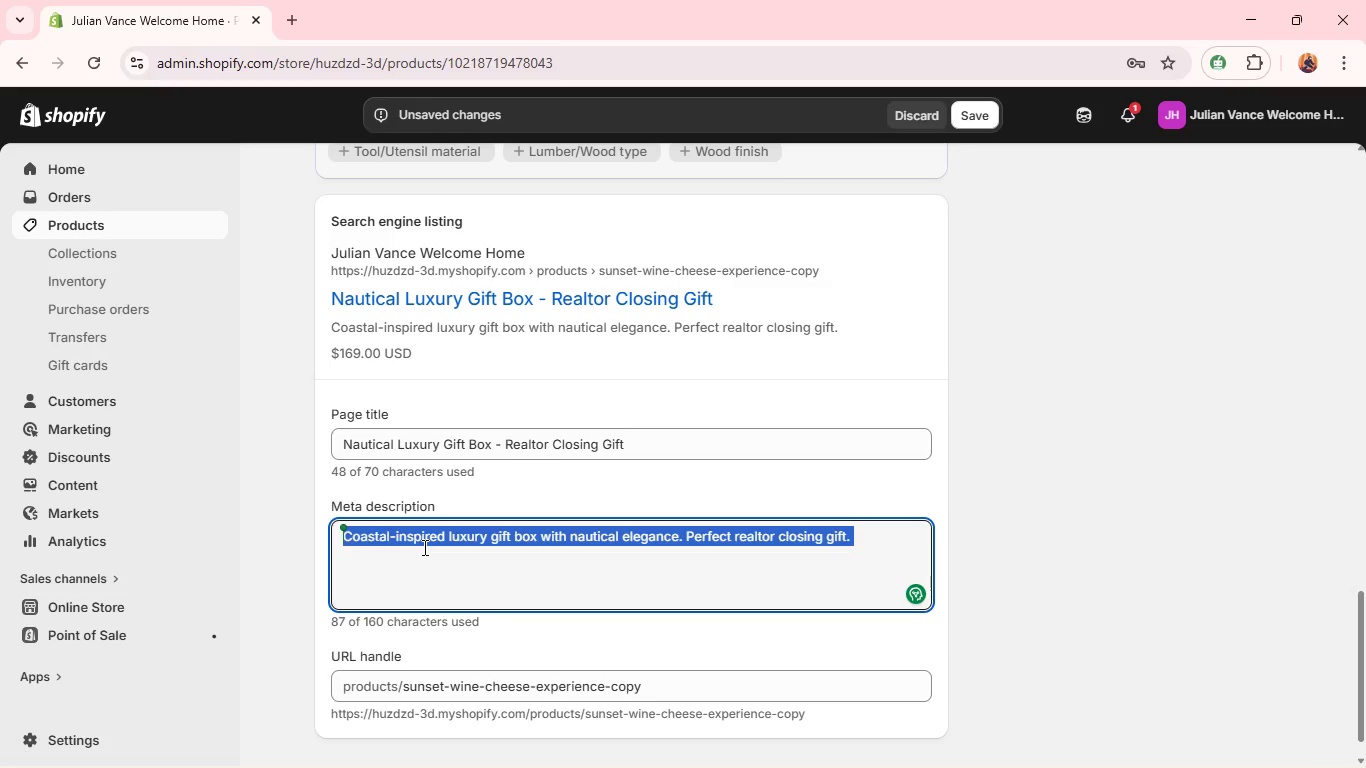 
key(Control+C)
 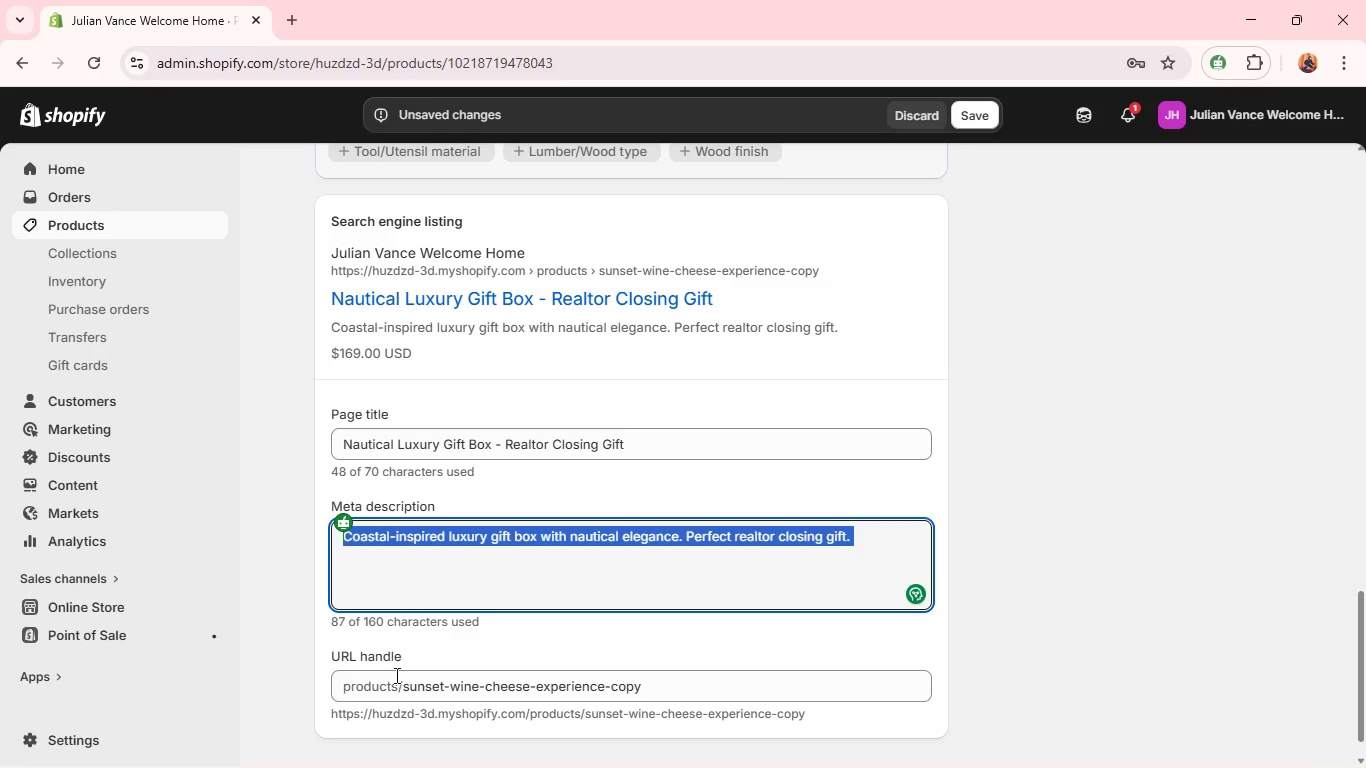 
double_click([395, 675])
 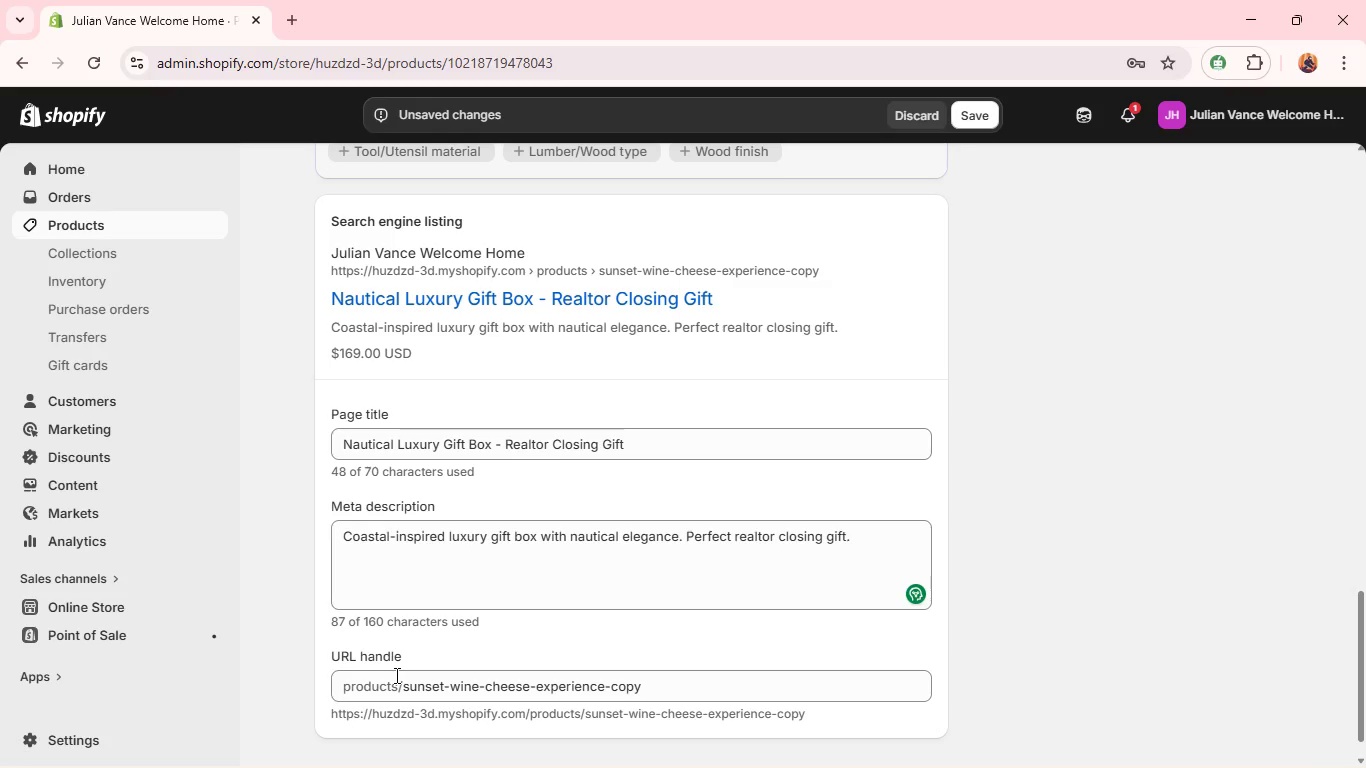 
triple_click([395, 675])
 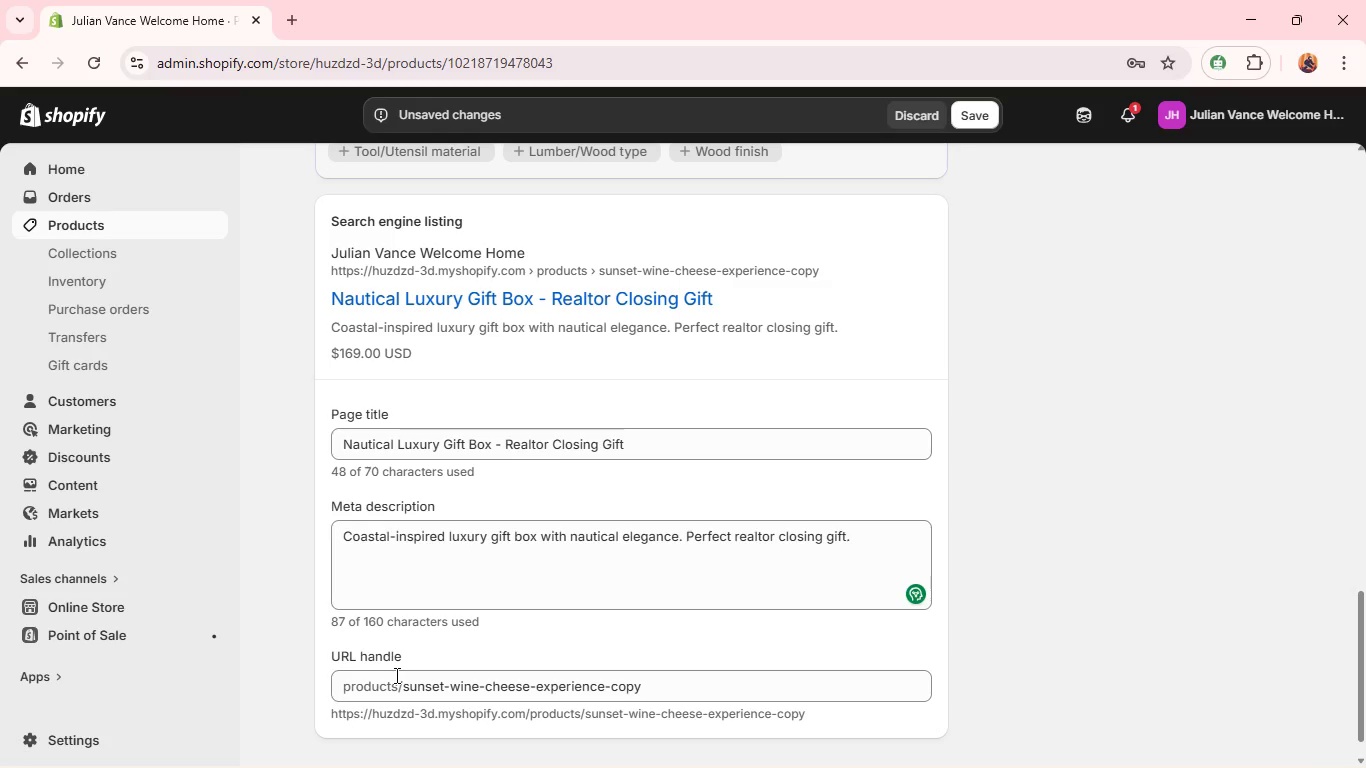 
triple_click([395, 675])
 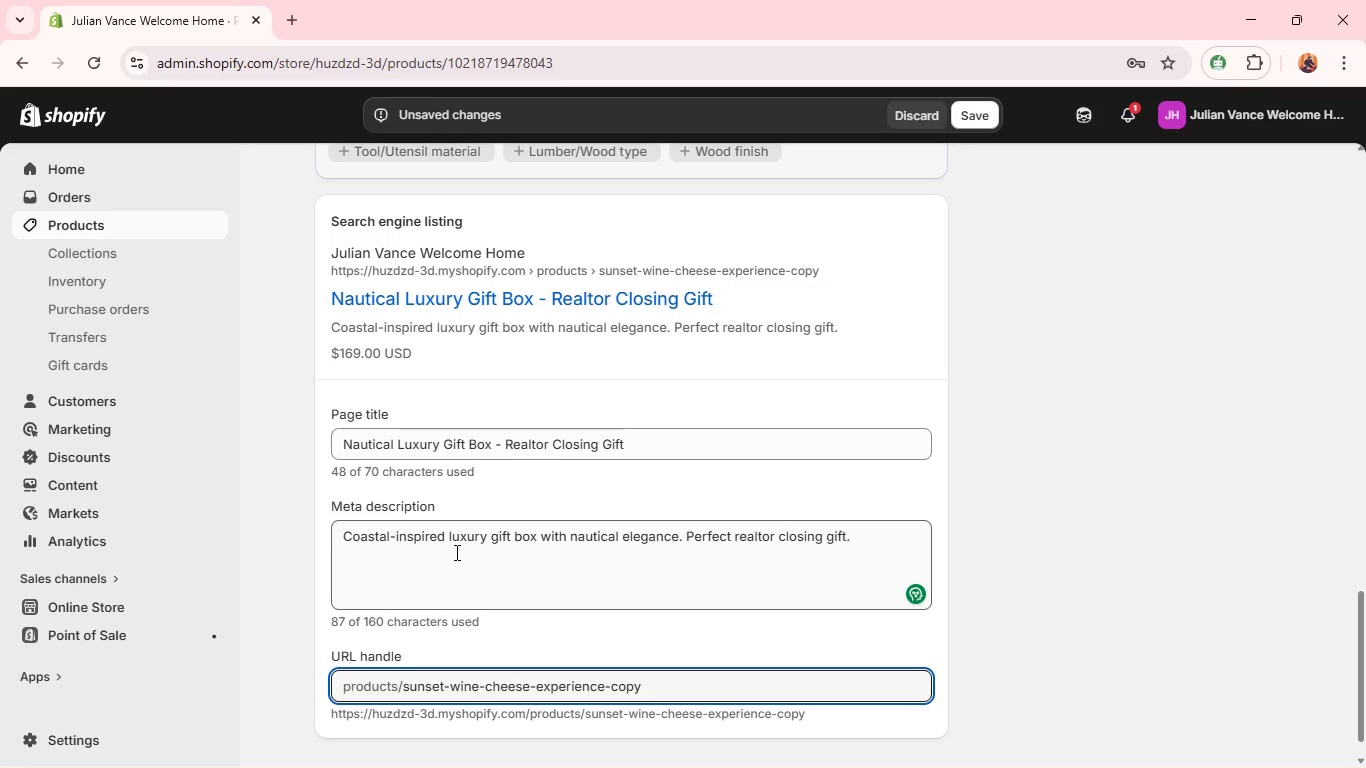 
left_click([455, 552])
 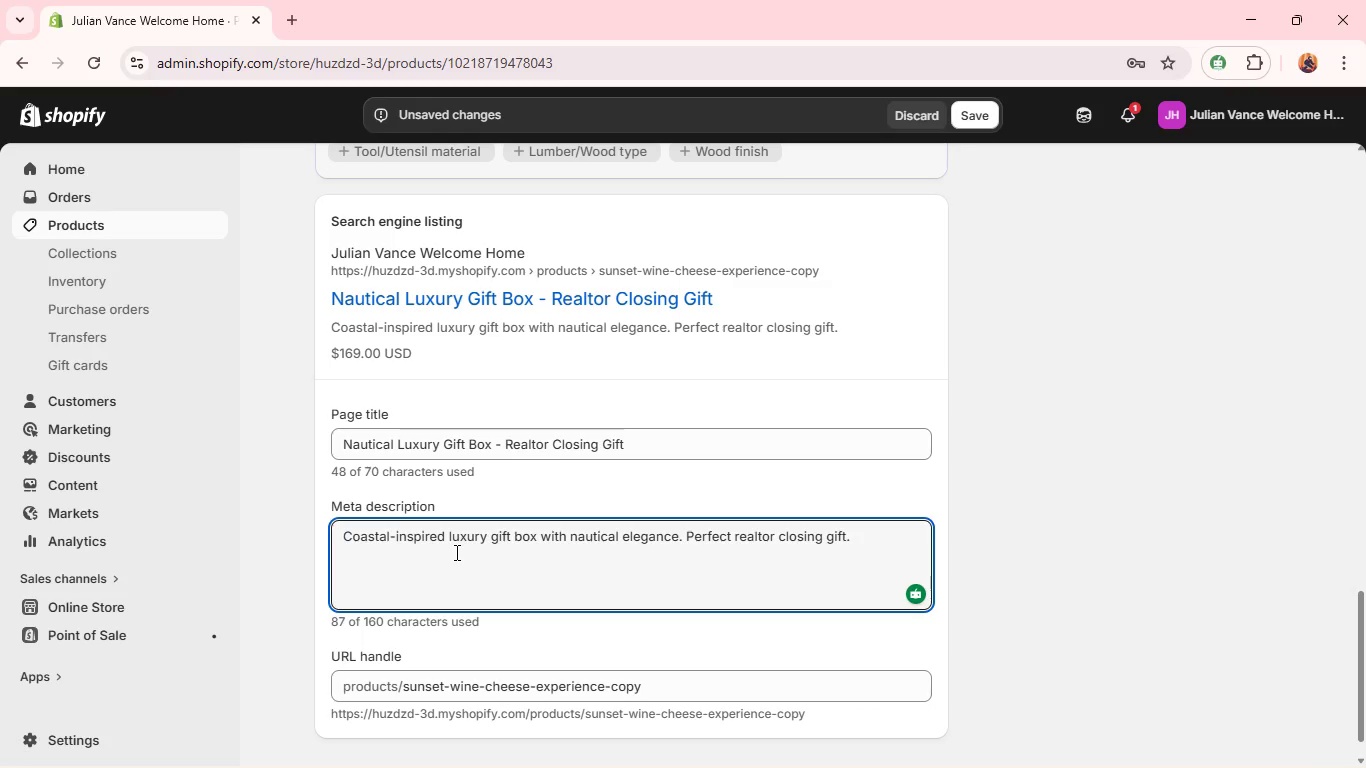 
left_click([455, 552])
 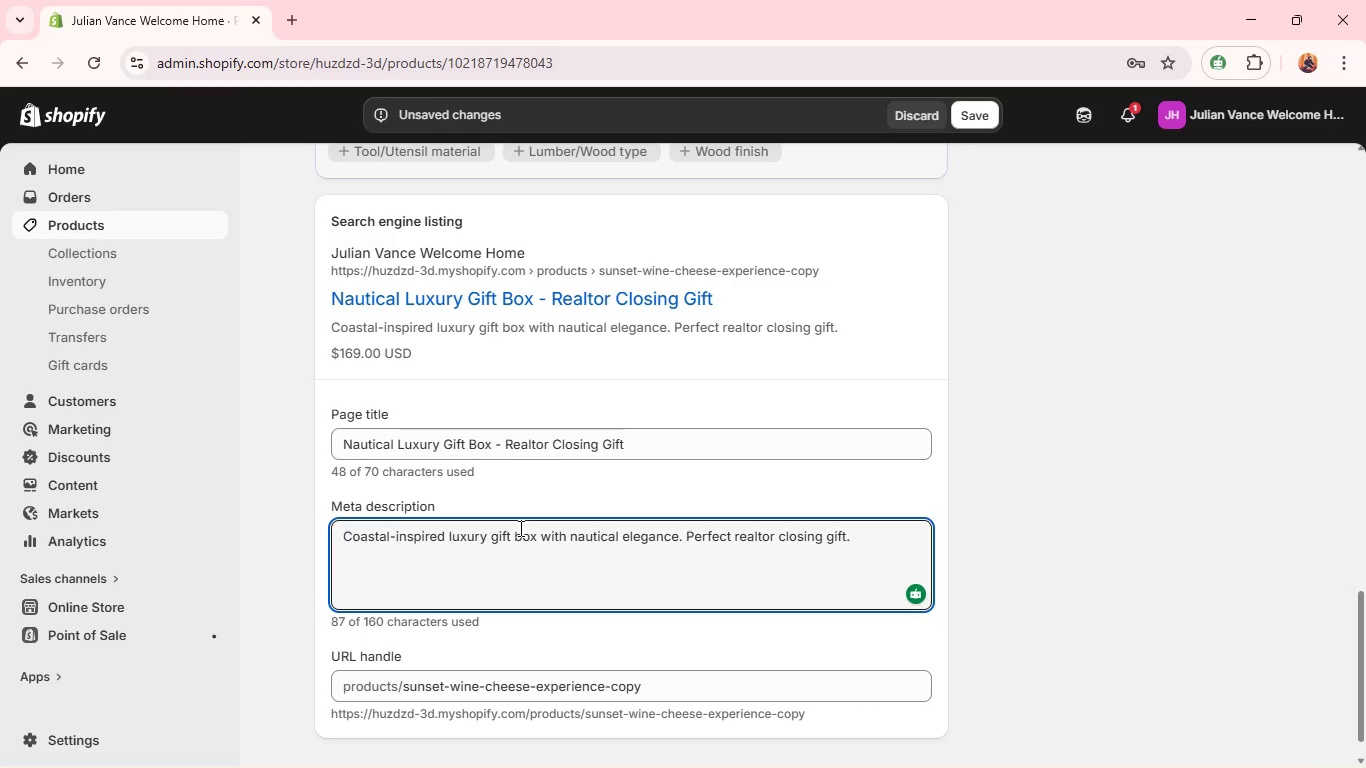 
left_click([519, 528])
 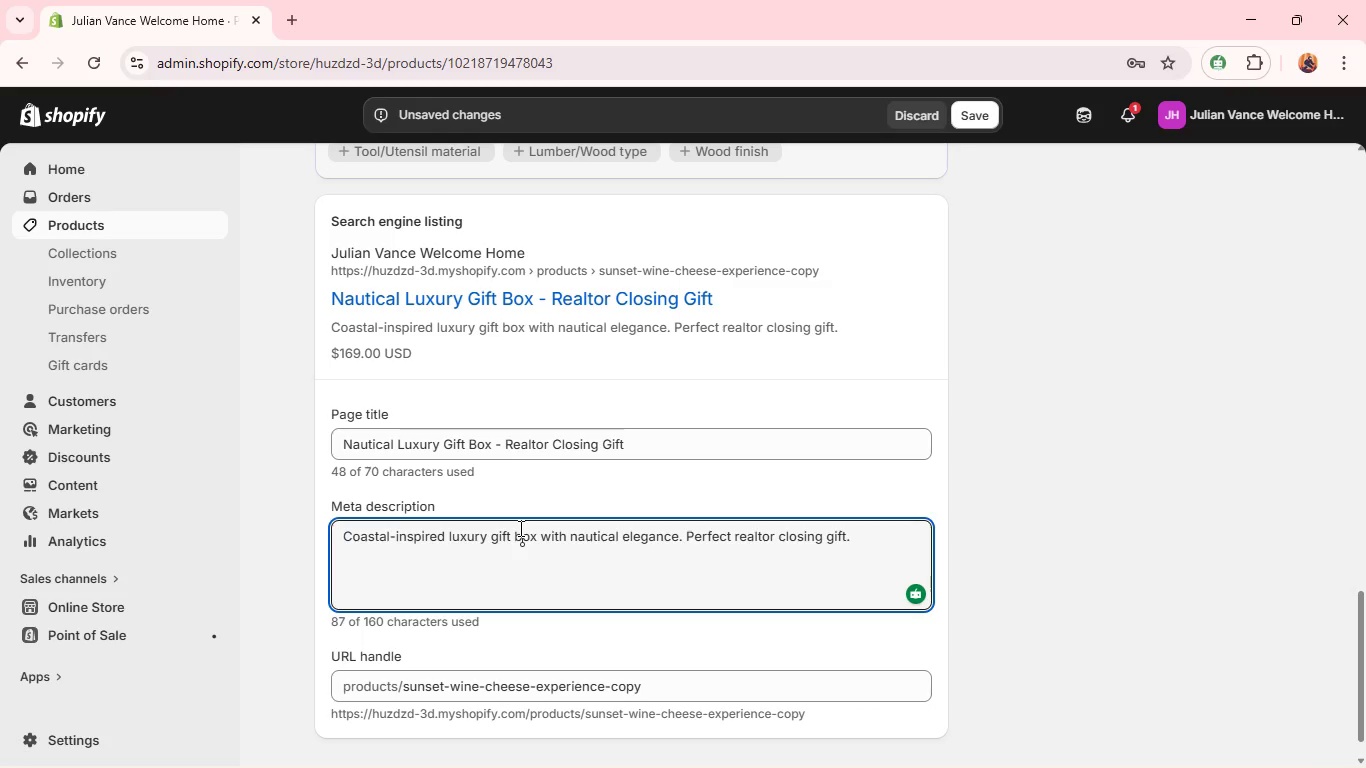 
key(Space)
 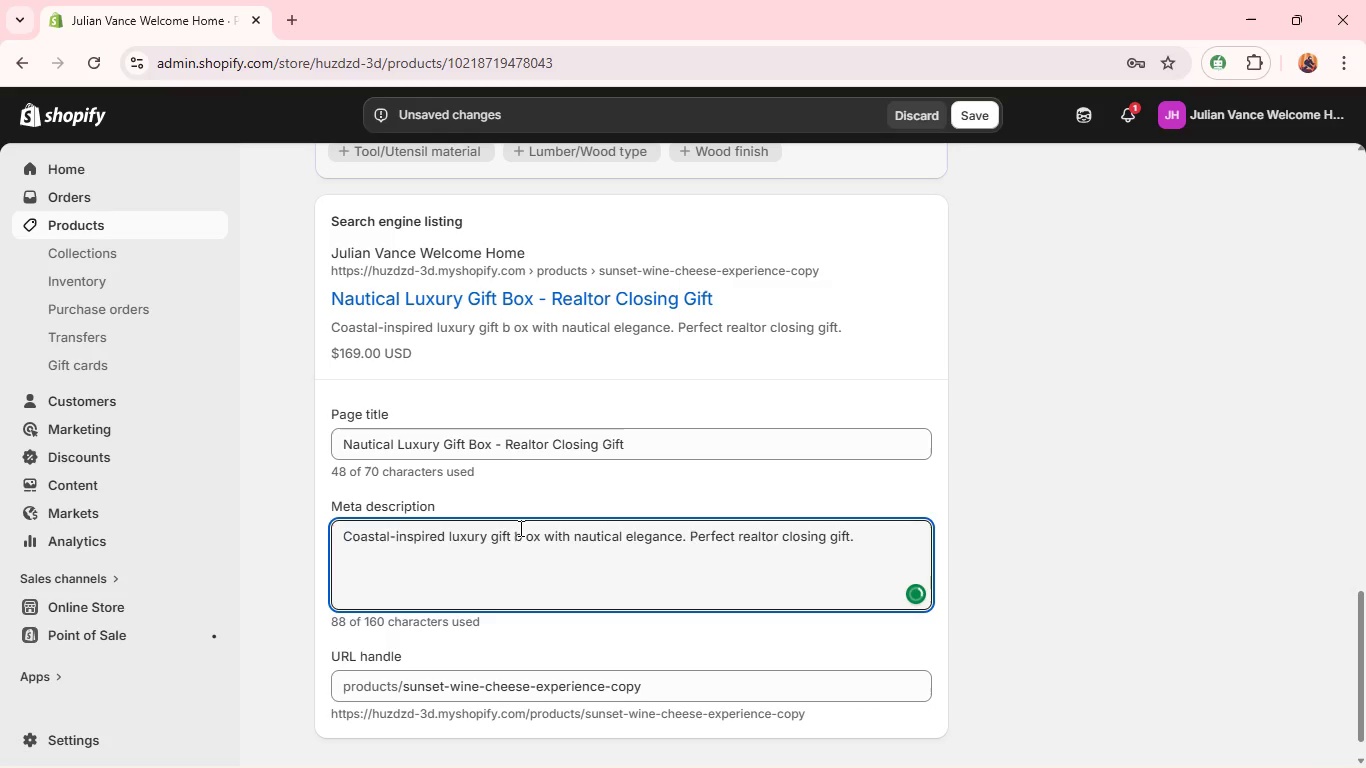 
key(Backspace)
 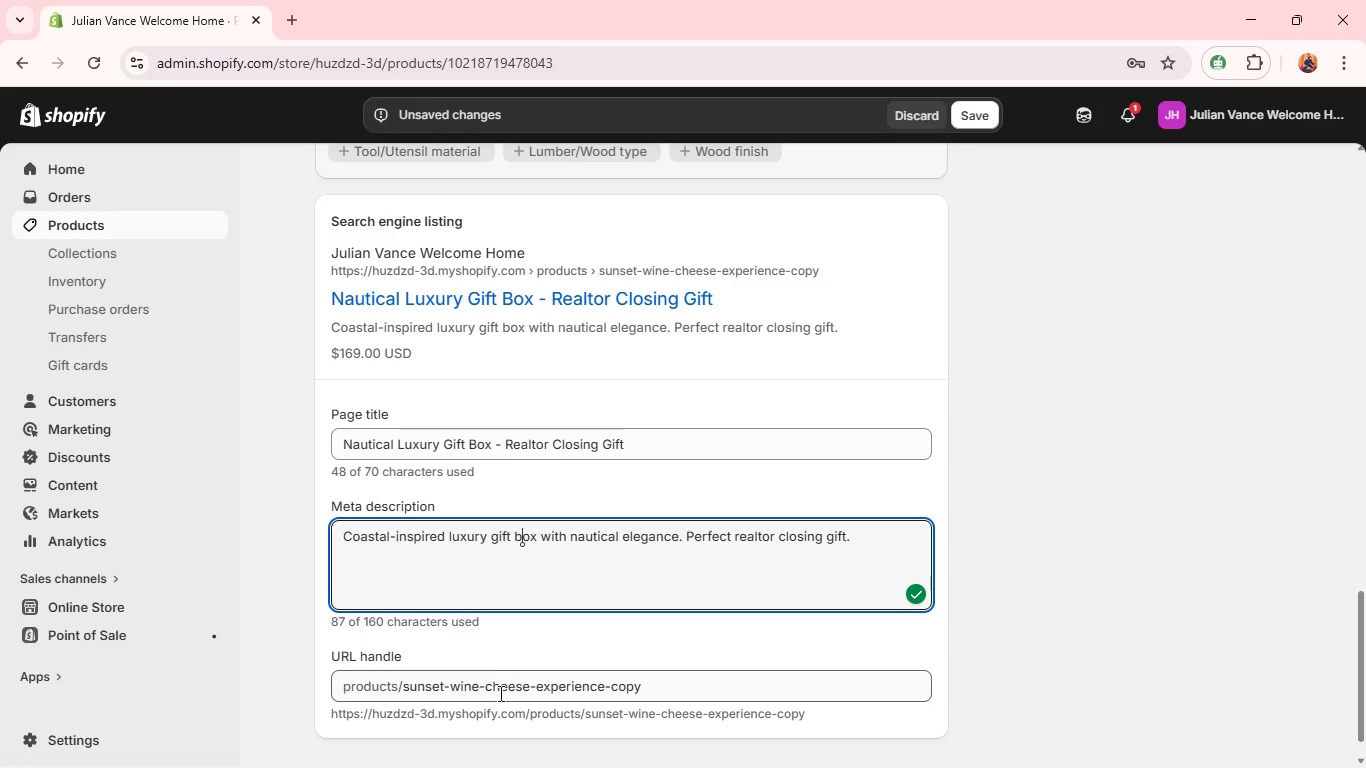 
double_click([496, 698])
 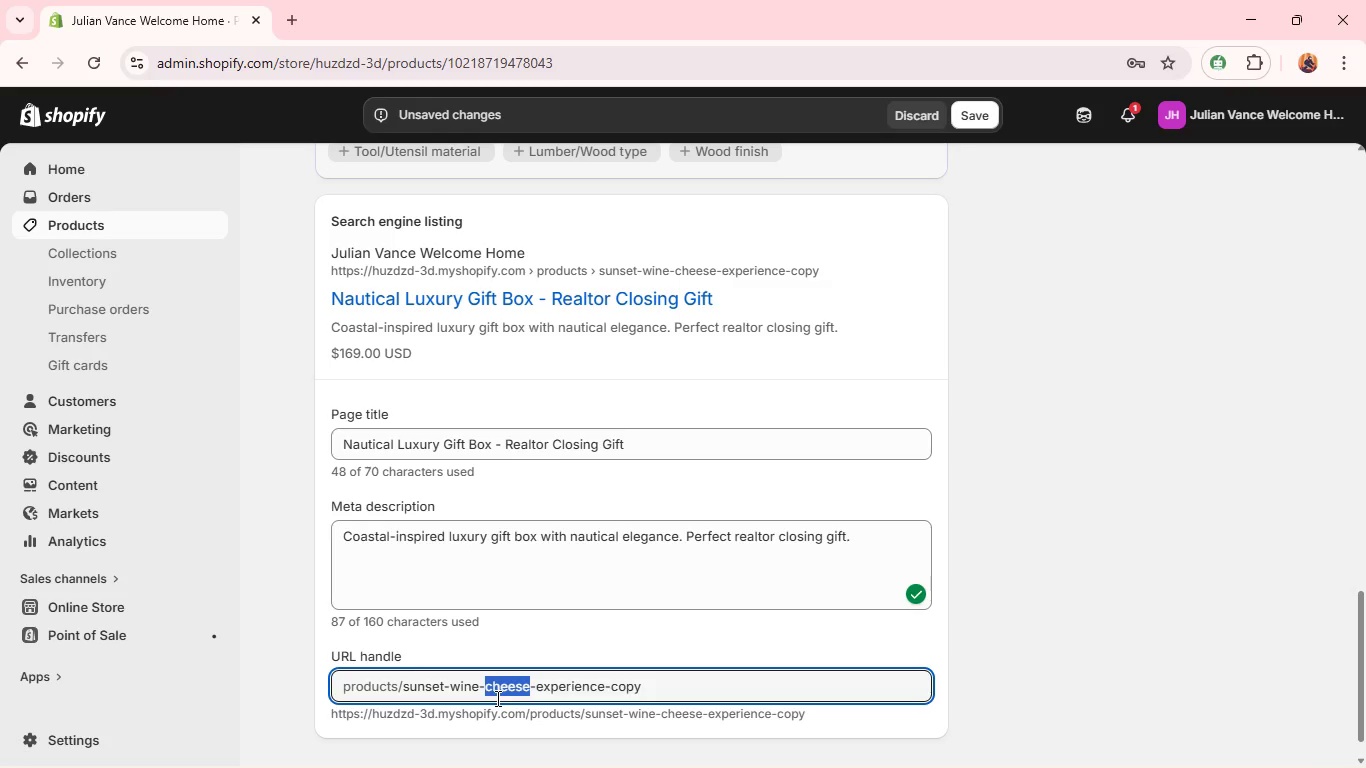 
triple_click([496, 698])
 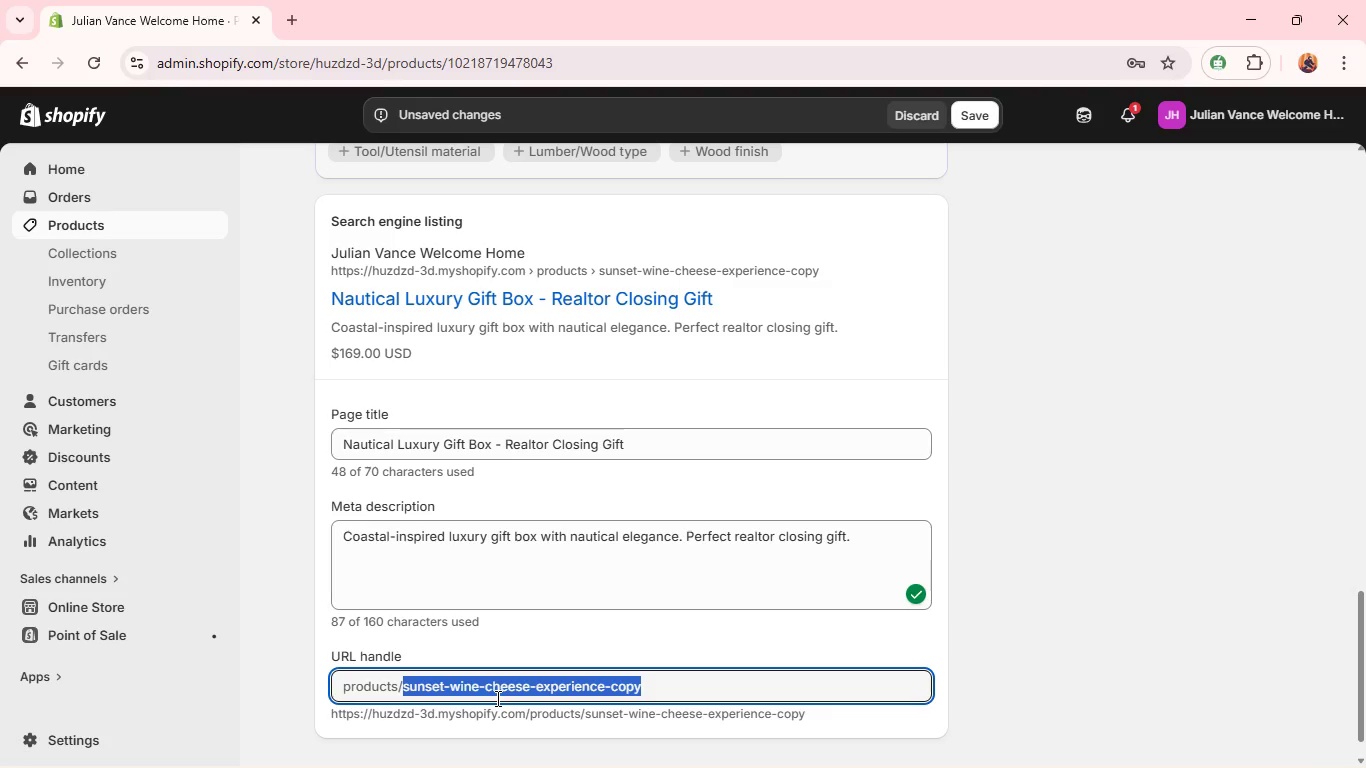 
triple_click([496, 698])
 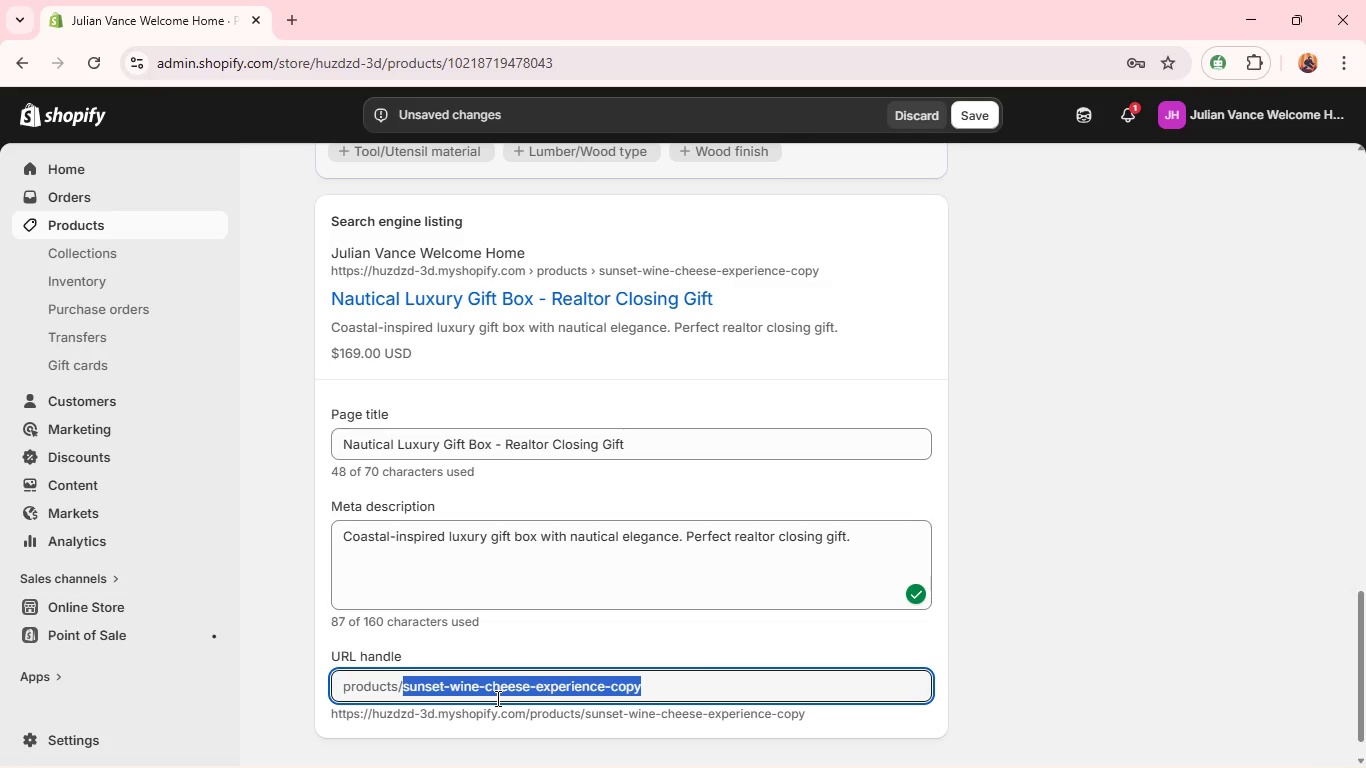 
key(Backspace)
 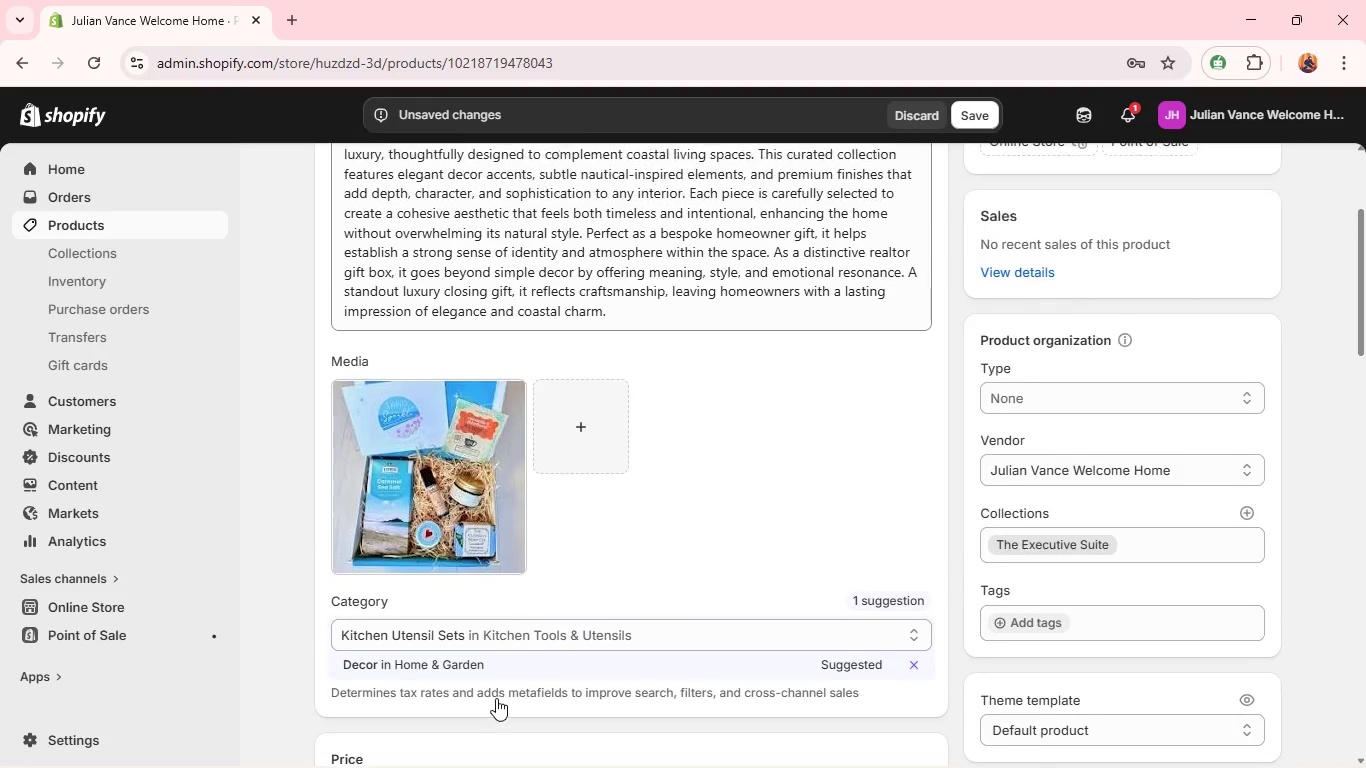 
wait(8.67)
 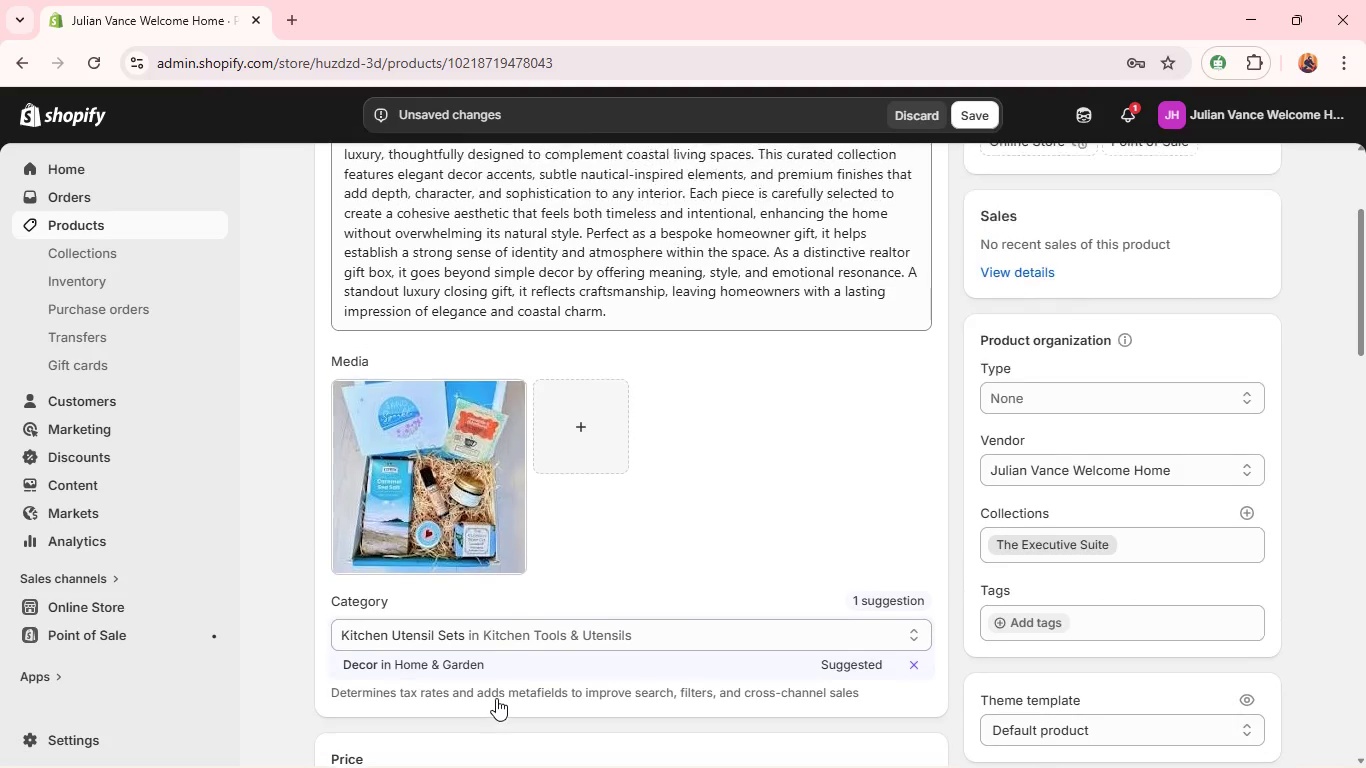 
left_click([1040, 269])
 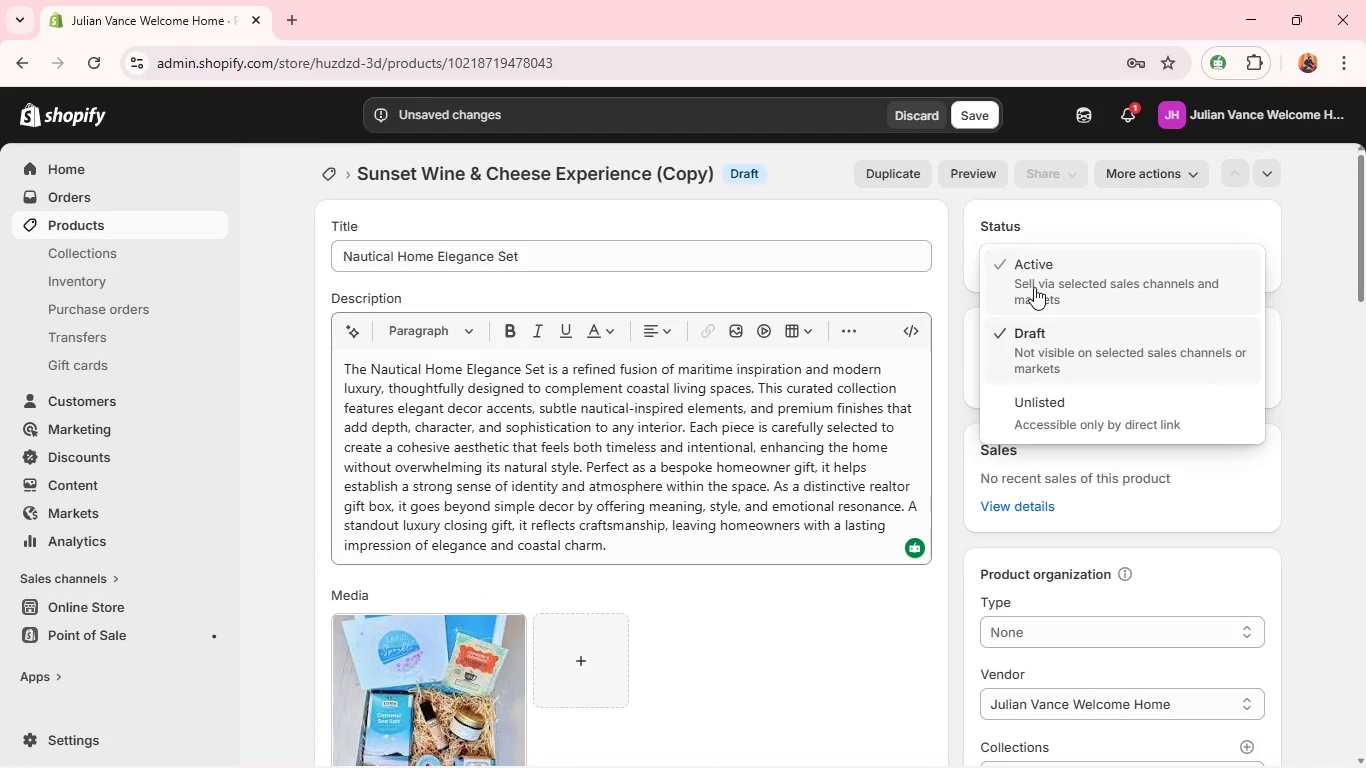 
left_click([1034, 287])
 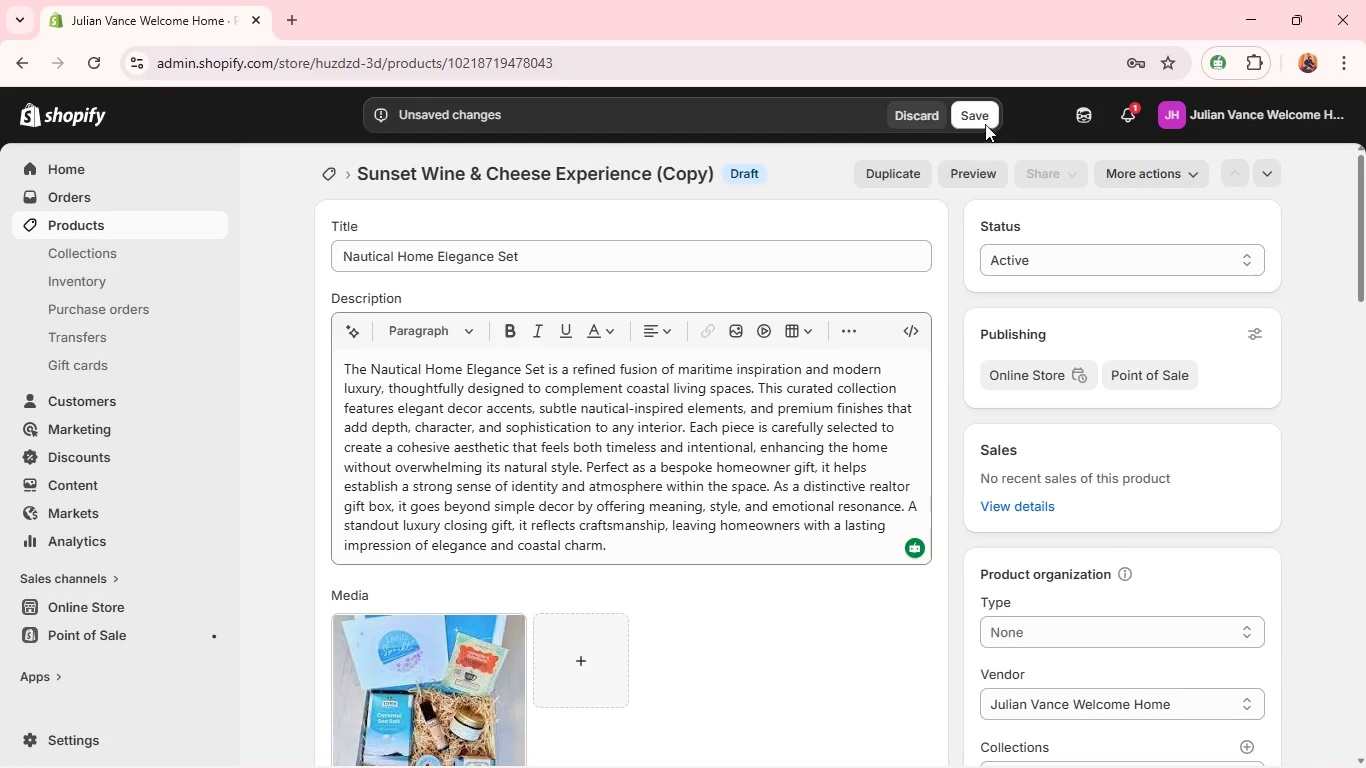 
left_click([980, 116])
 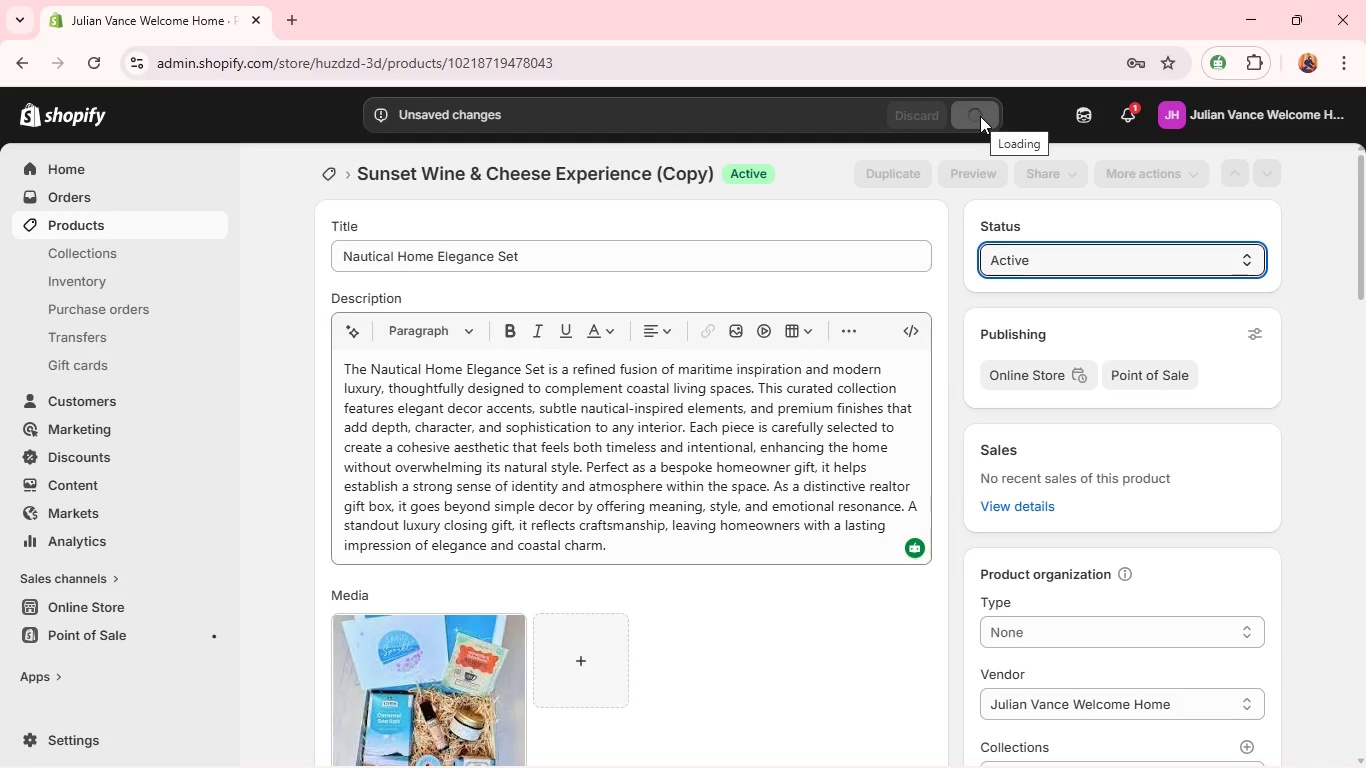 
wait(10.75)
 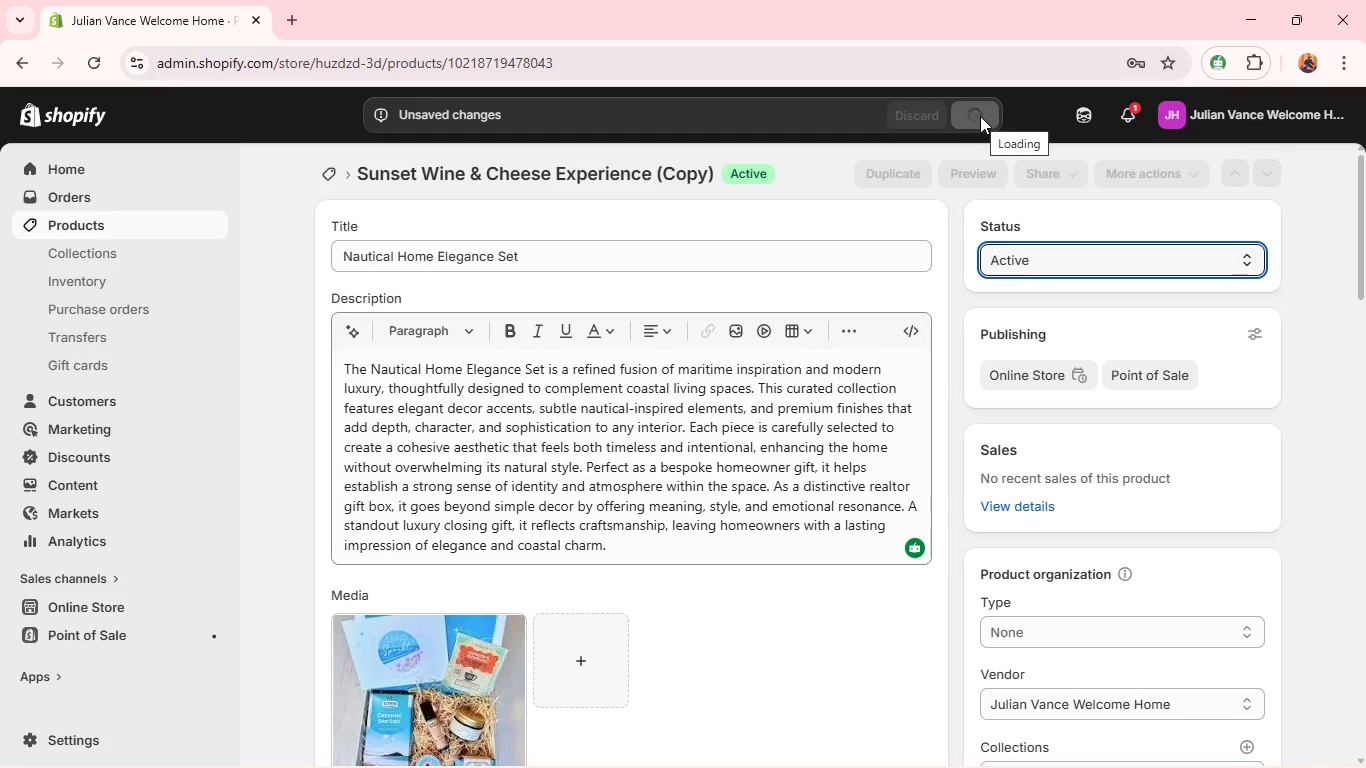 
left_click([908, 177])
 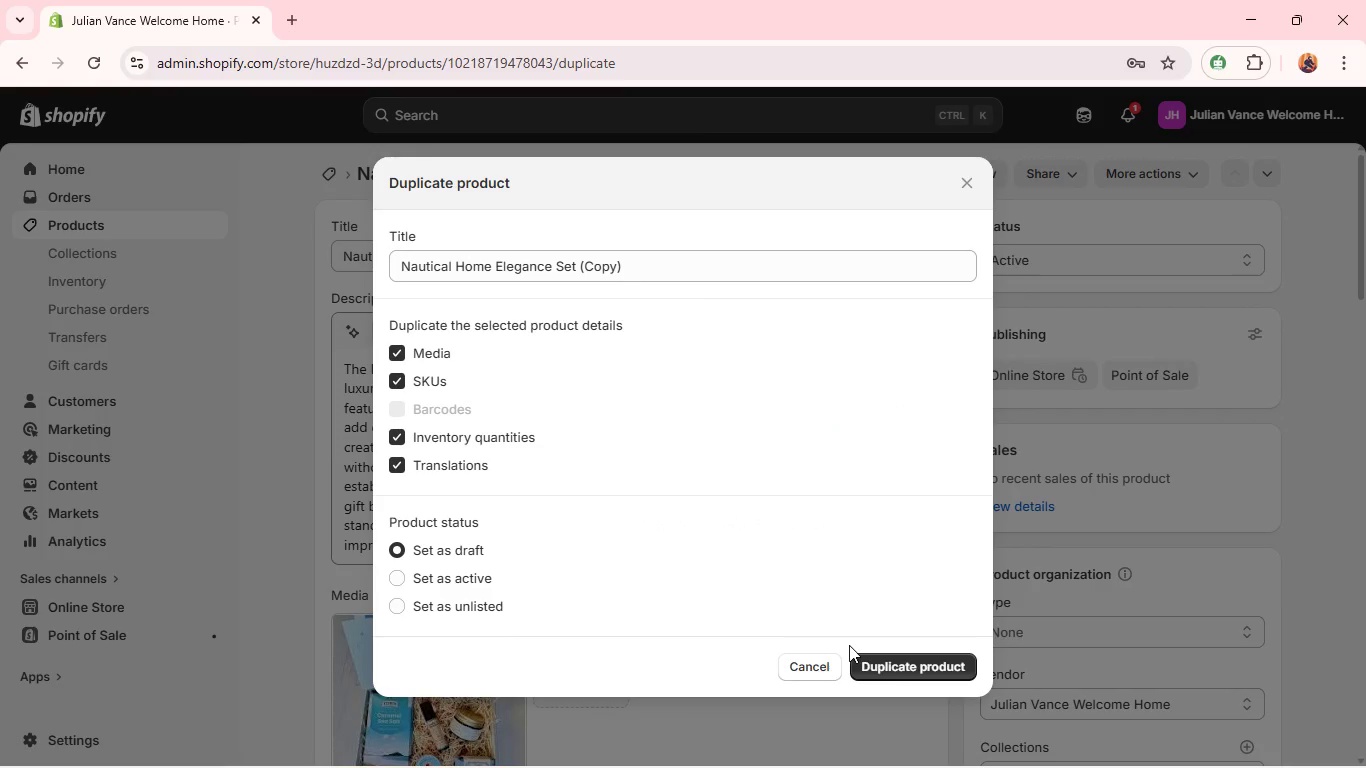 
left_click([892, 672])
 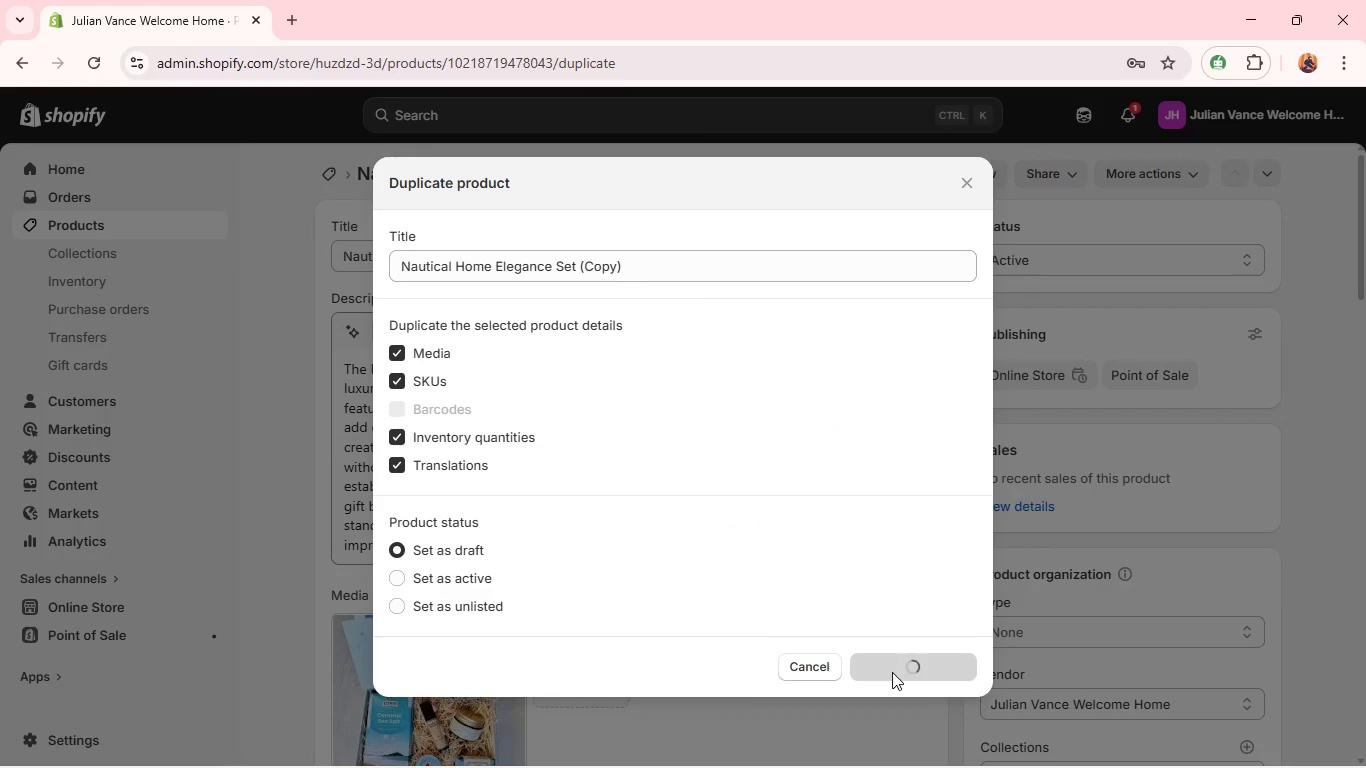 
key(Alt+AltLeft)
 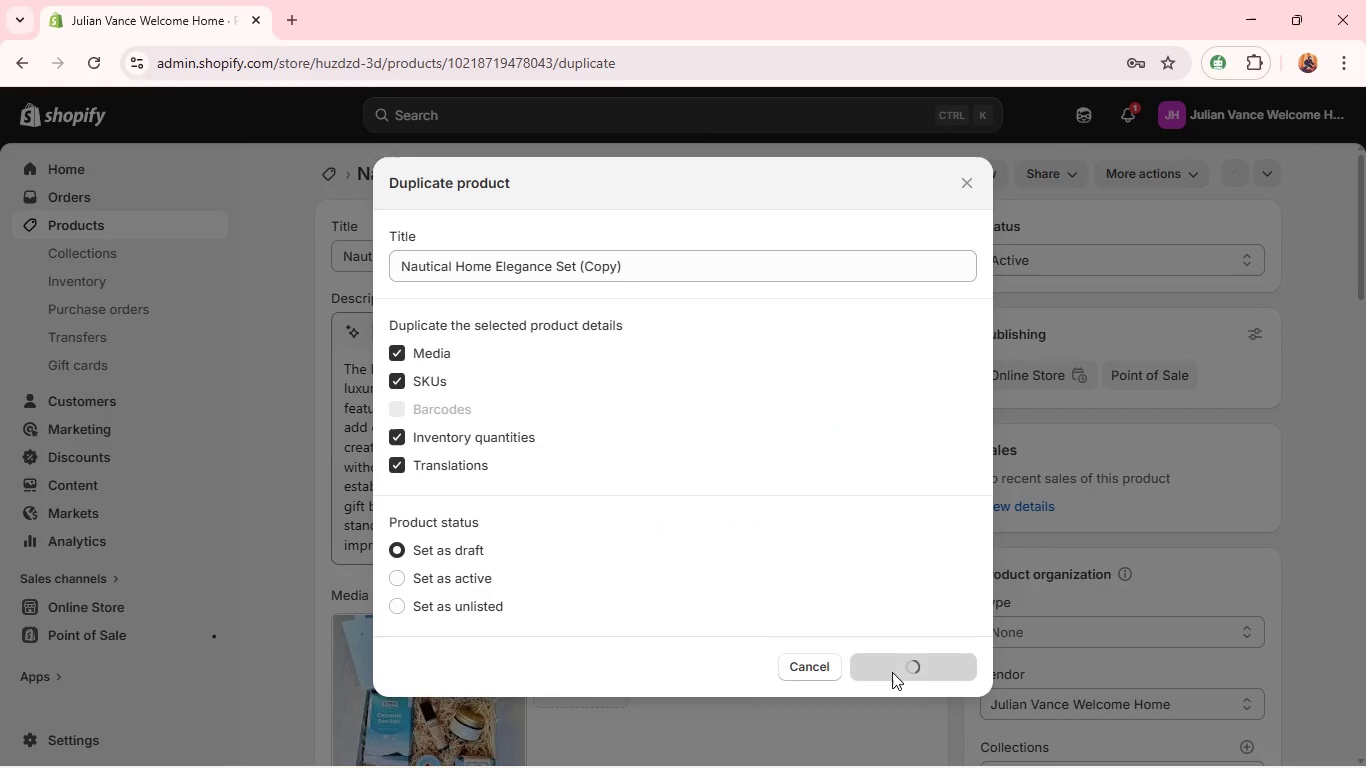 
key(Tab)